 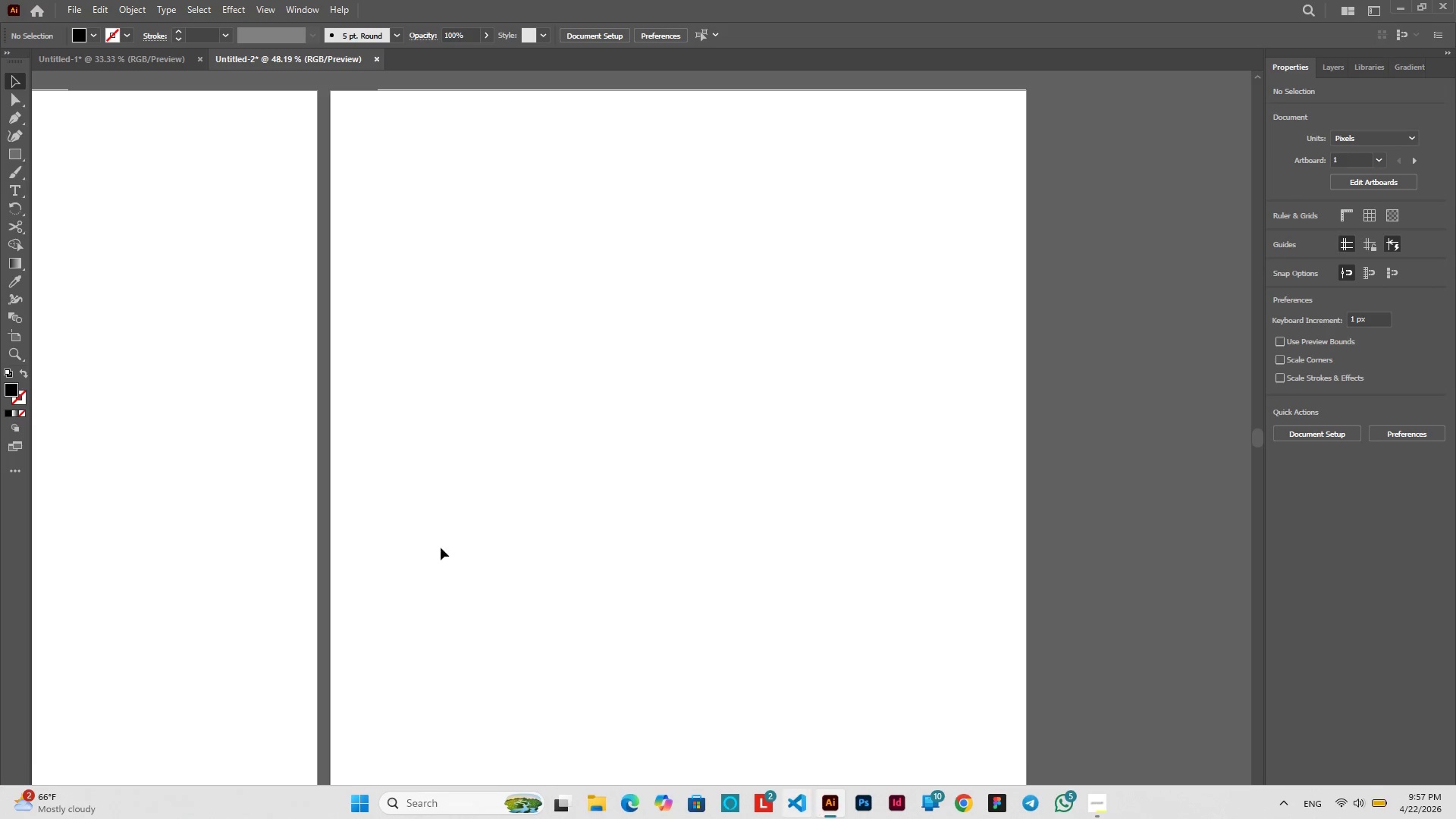 
key(Control+V)
 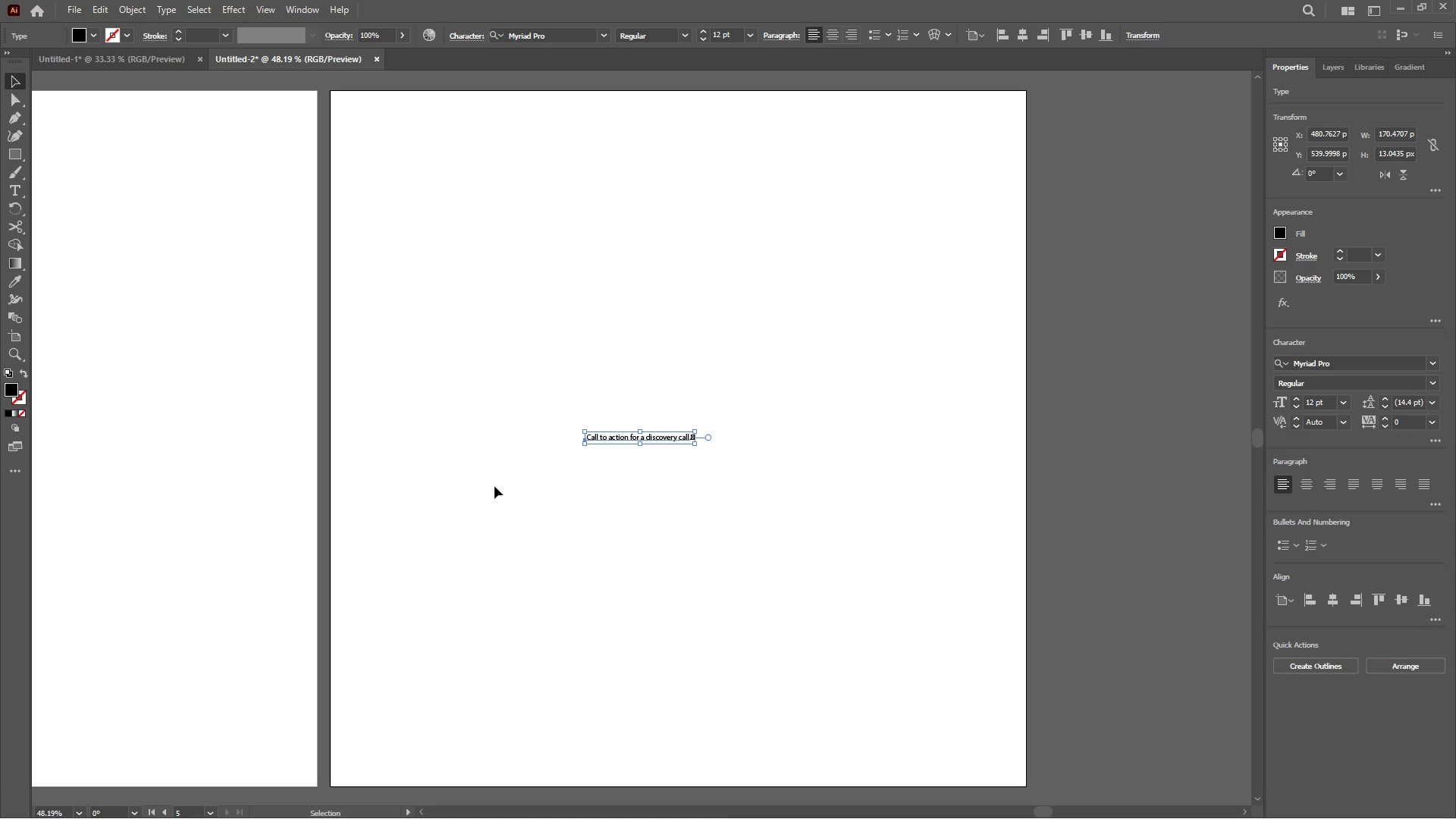 
scroll: coordinate [190, 371], scroll_direction: up, amount: 98.0
 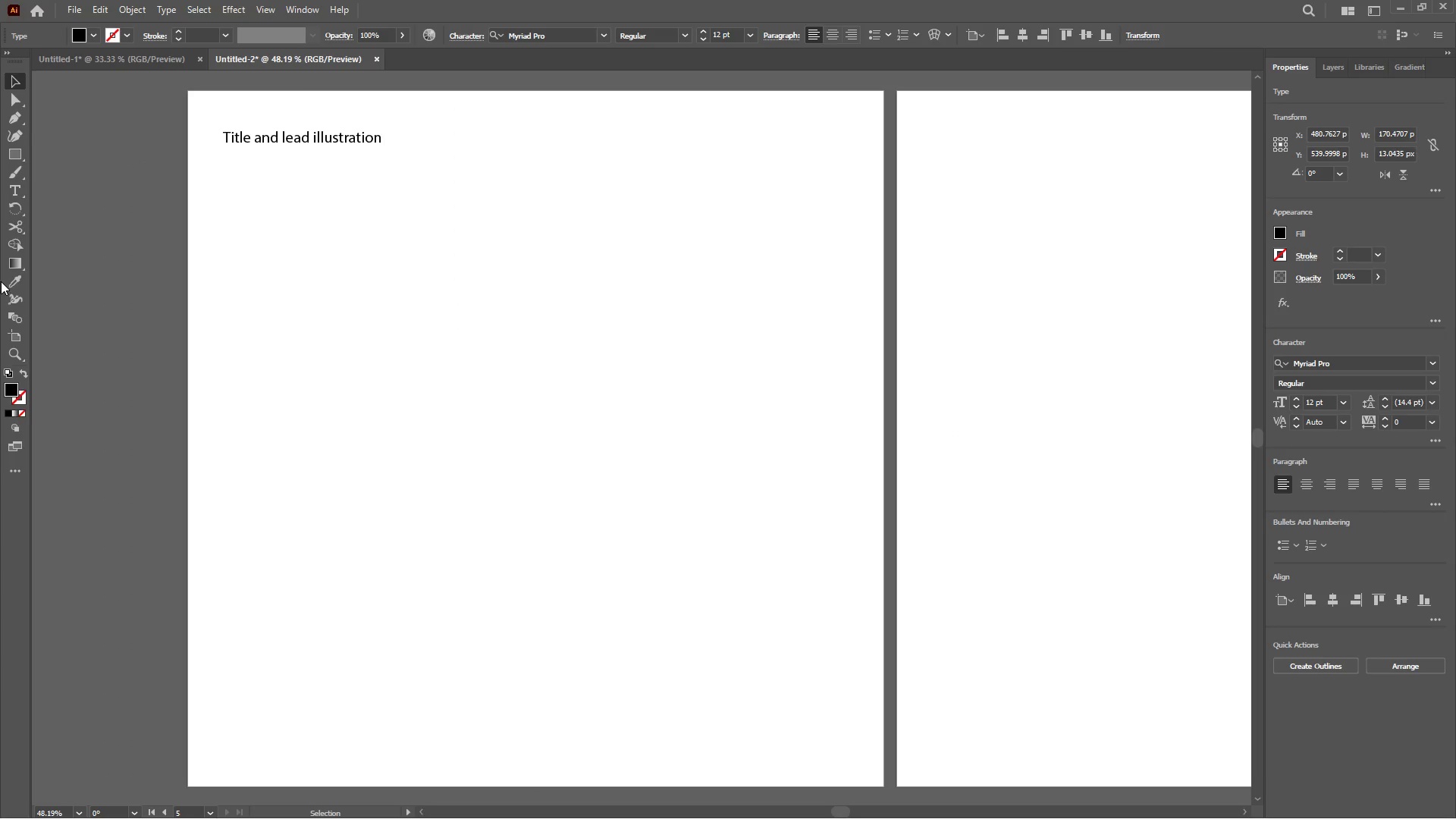 
left_click([19, 279])
 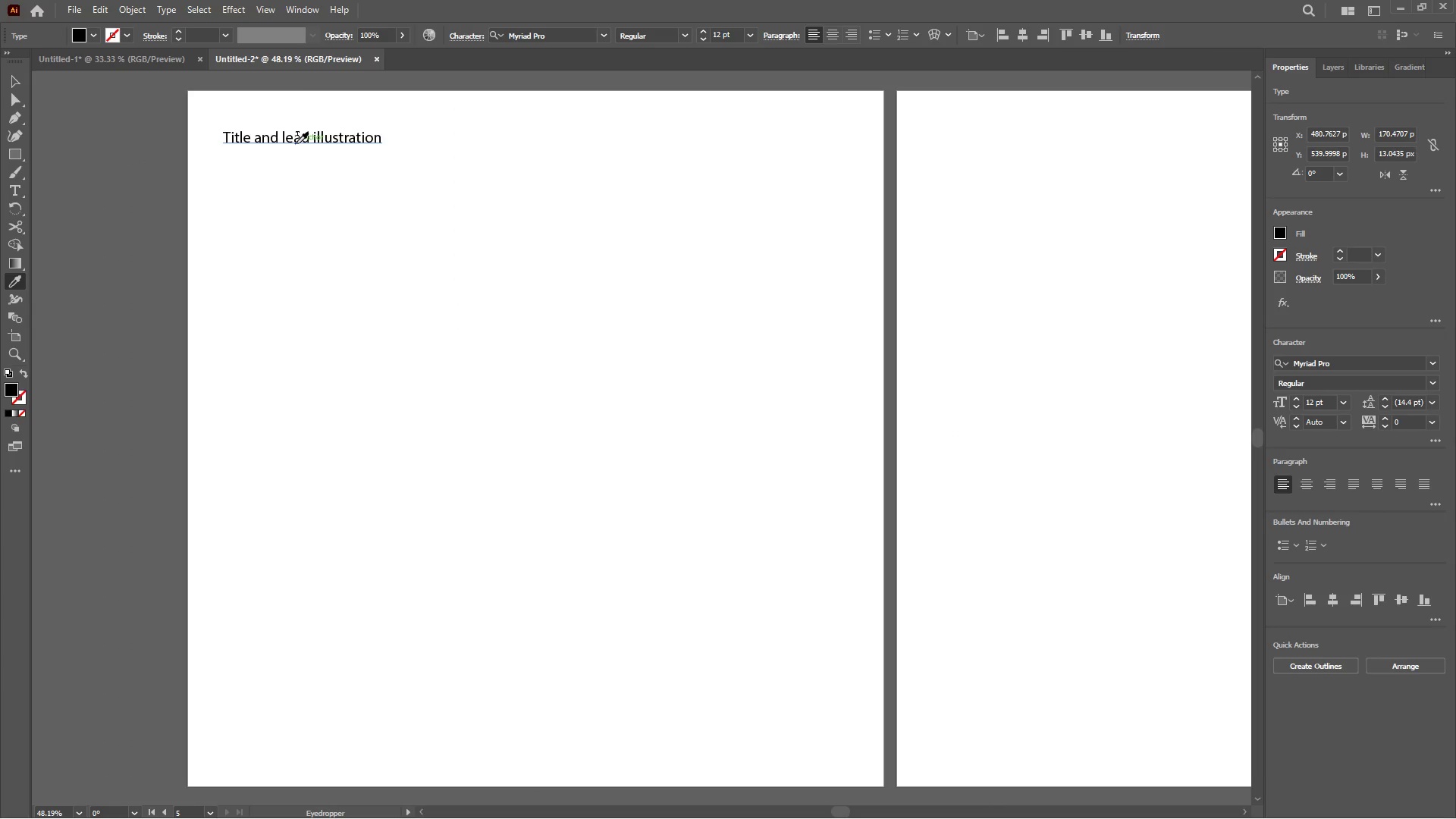 
left_click([297, 143])
 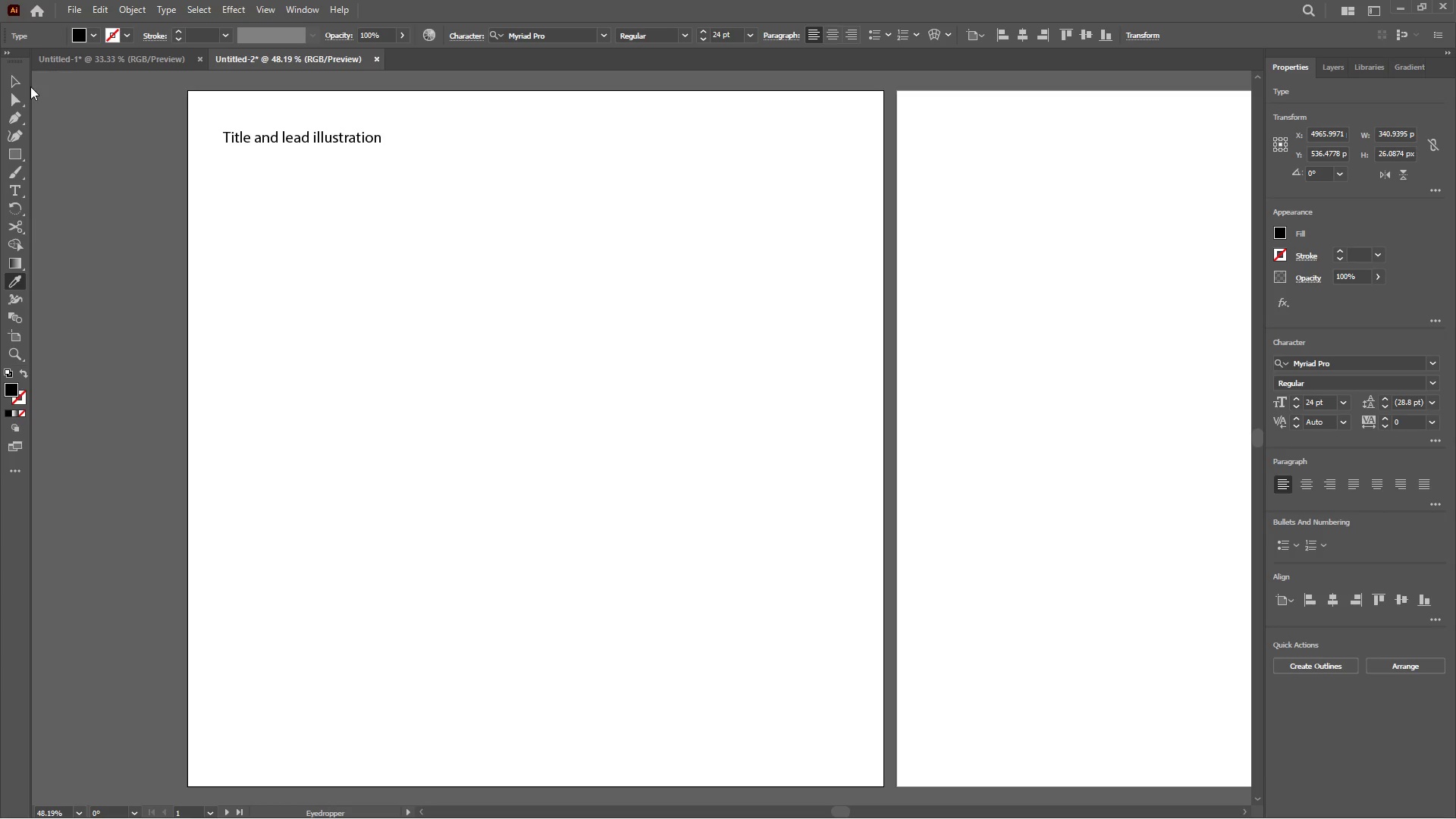 
left_click([26, 89])
 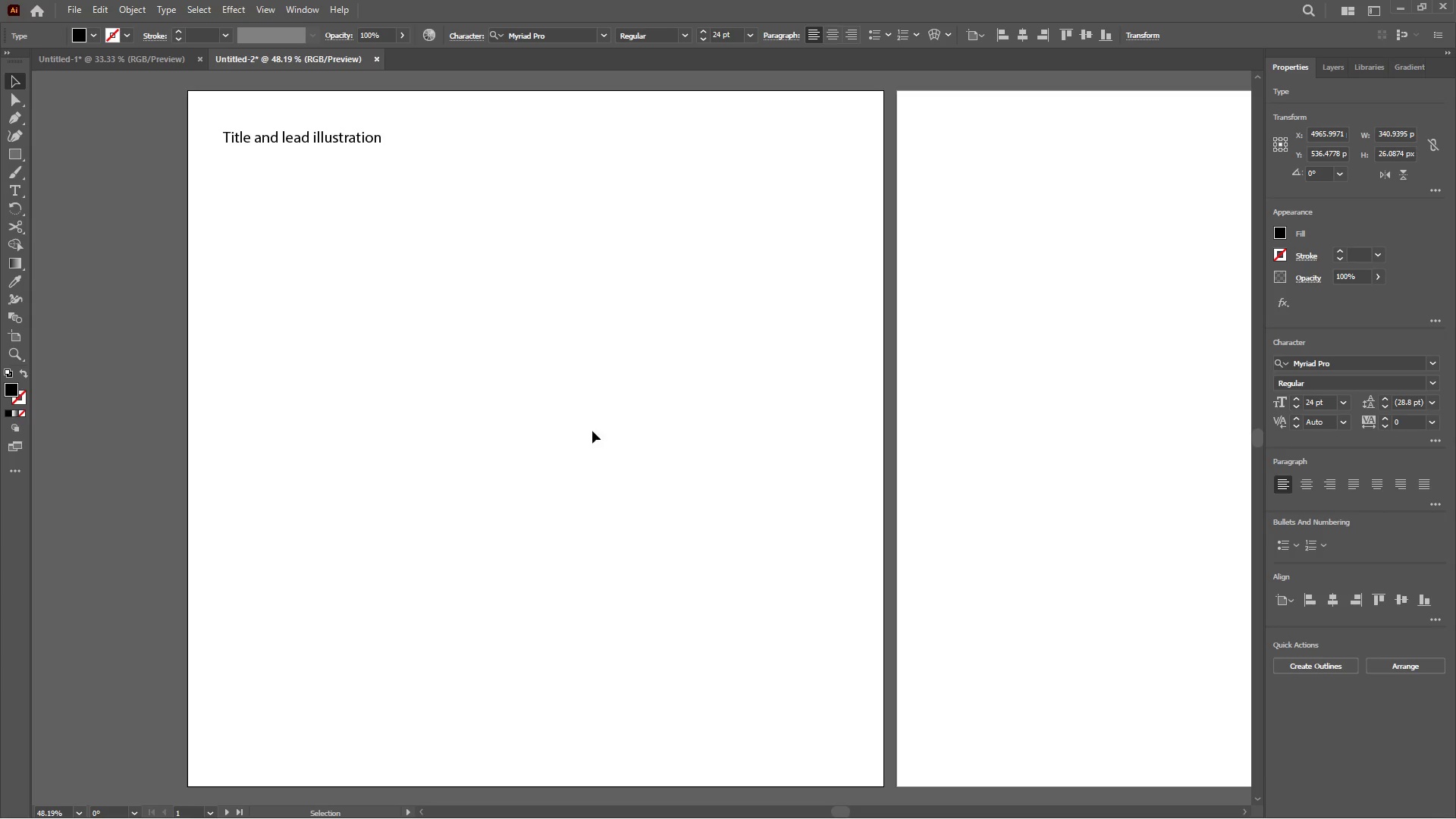 
scroll: coordinate [445, 378], scroll_direction: down, amount: 145.0
 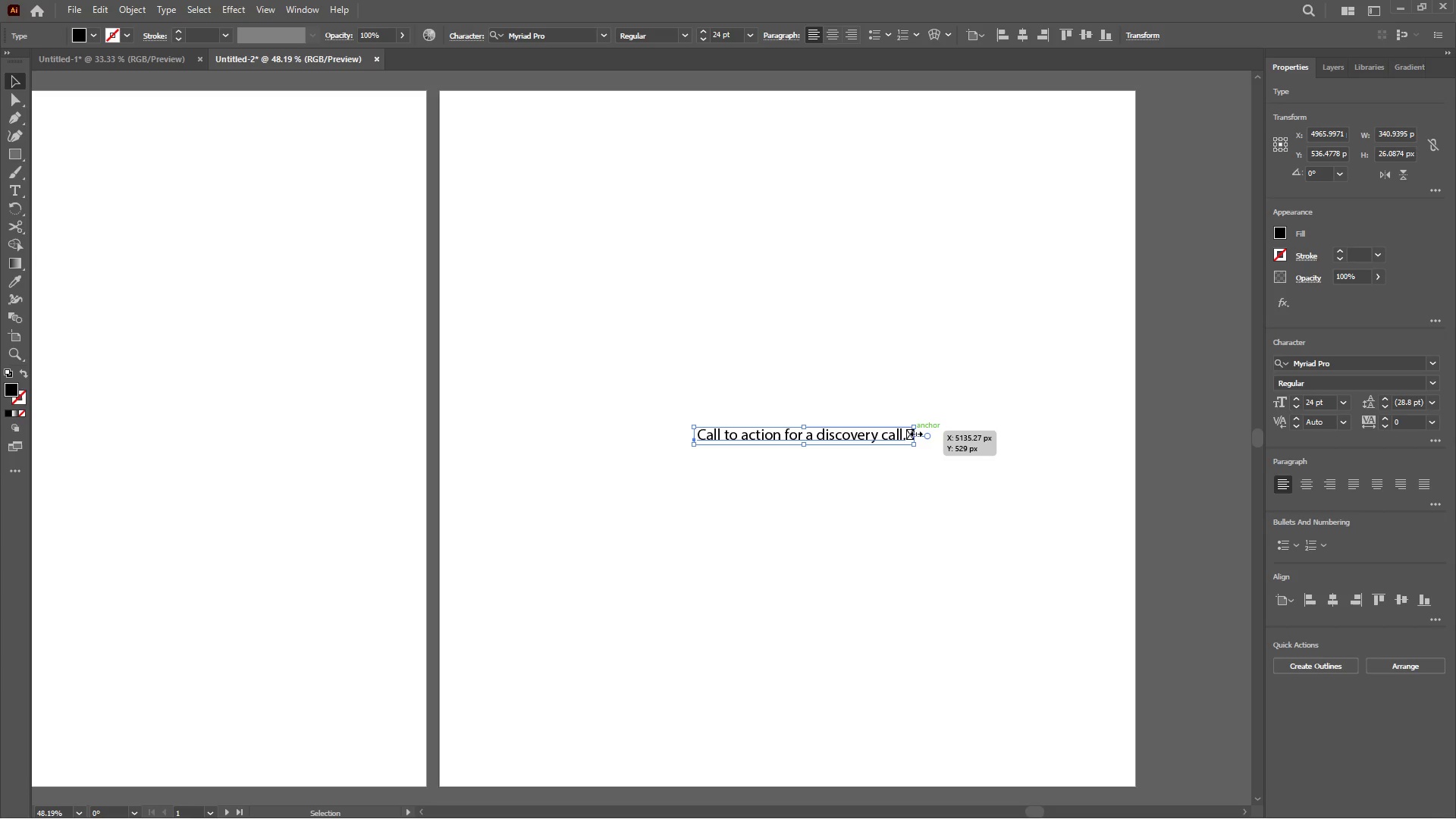 
wait(5.56)
 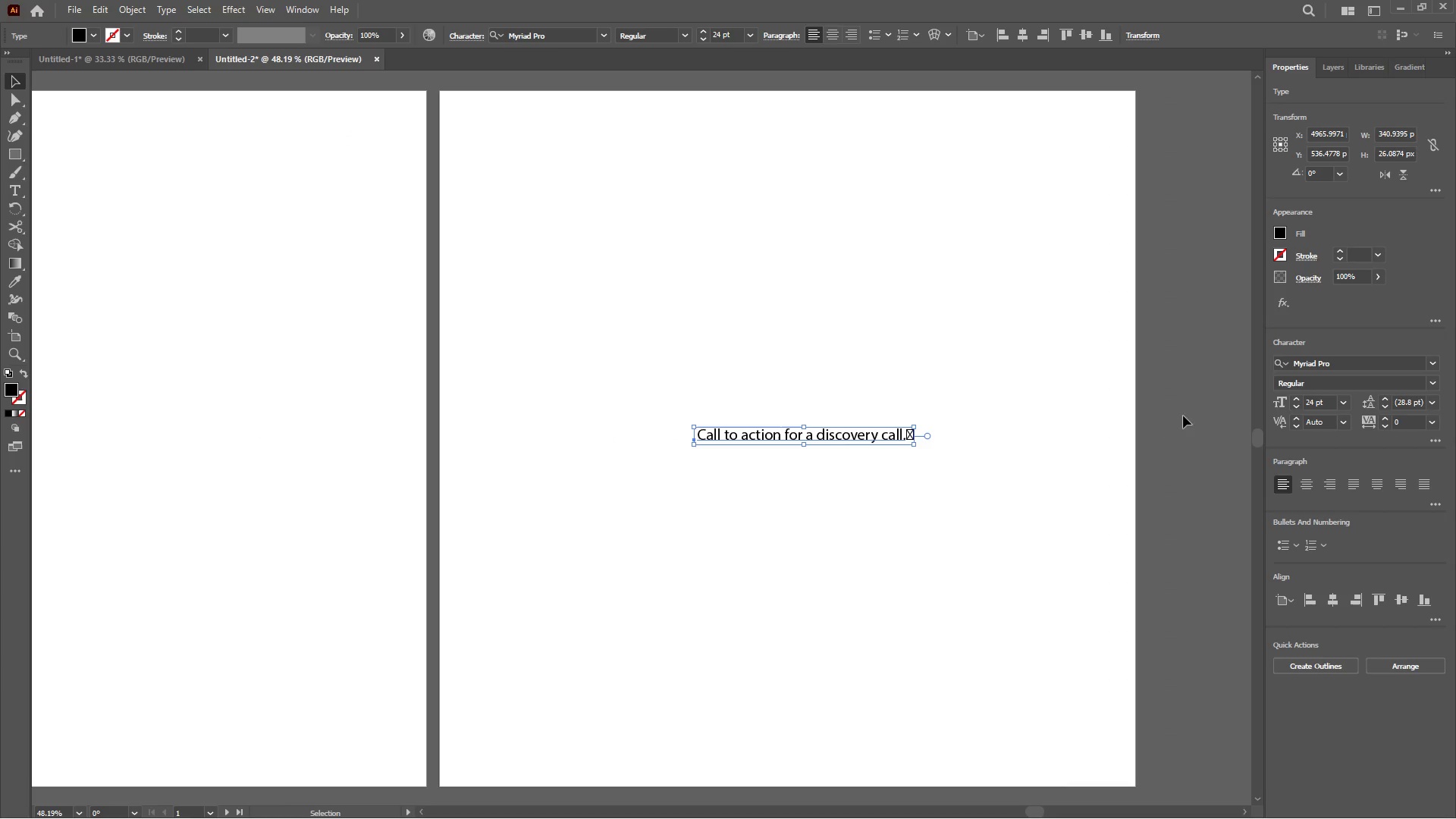 
double_click([903, 436])
 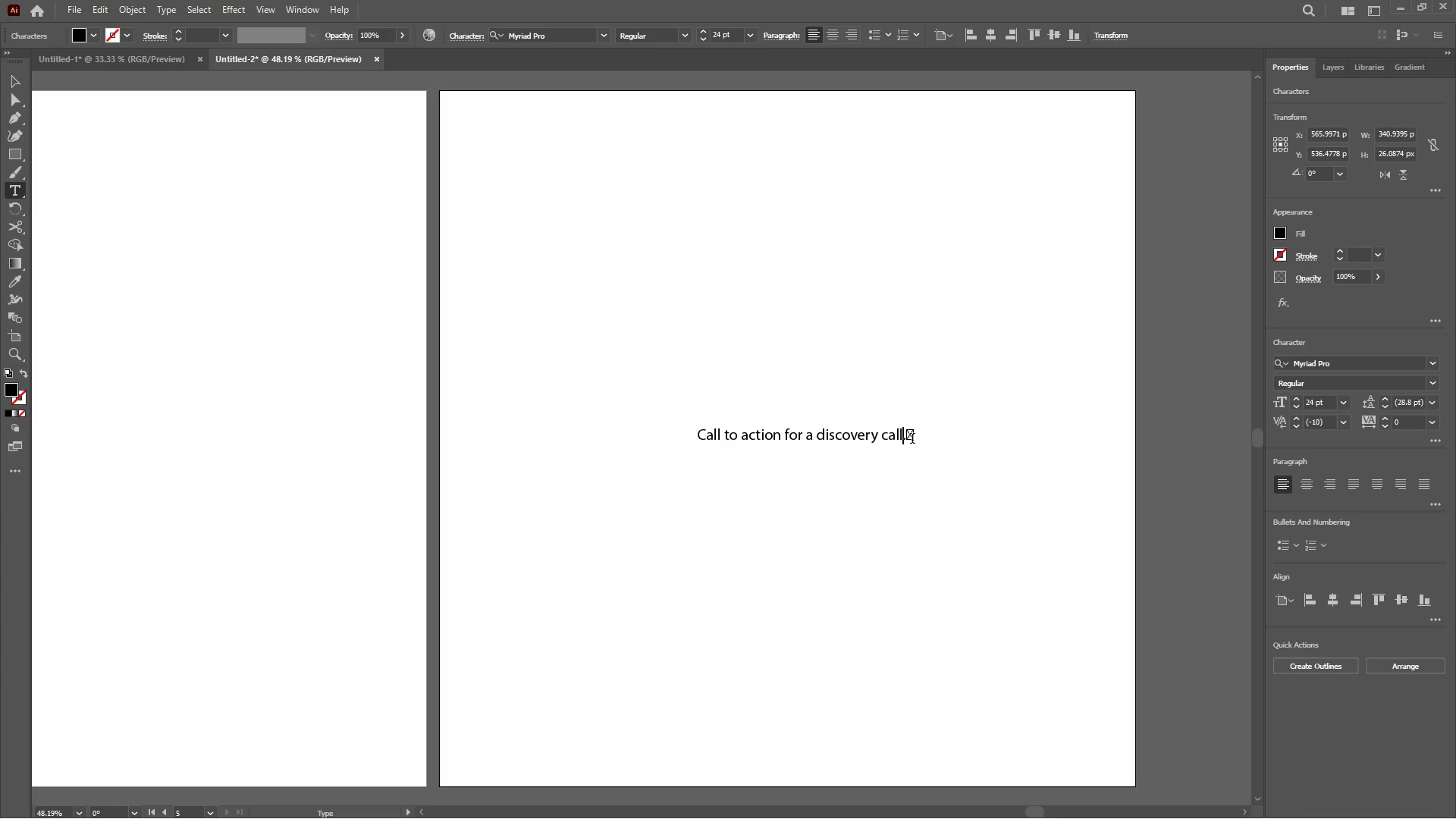 
double_click([912, 440])
 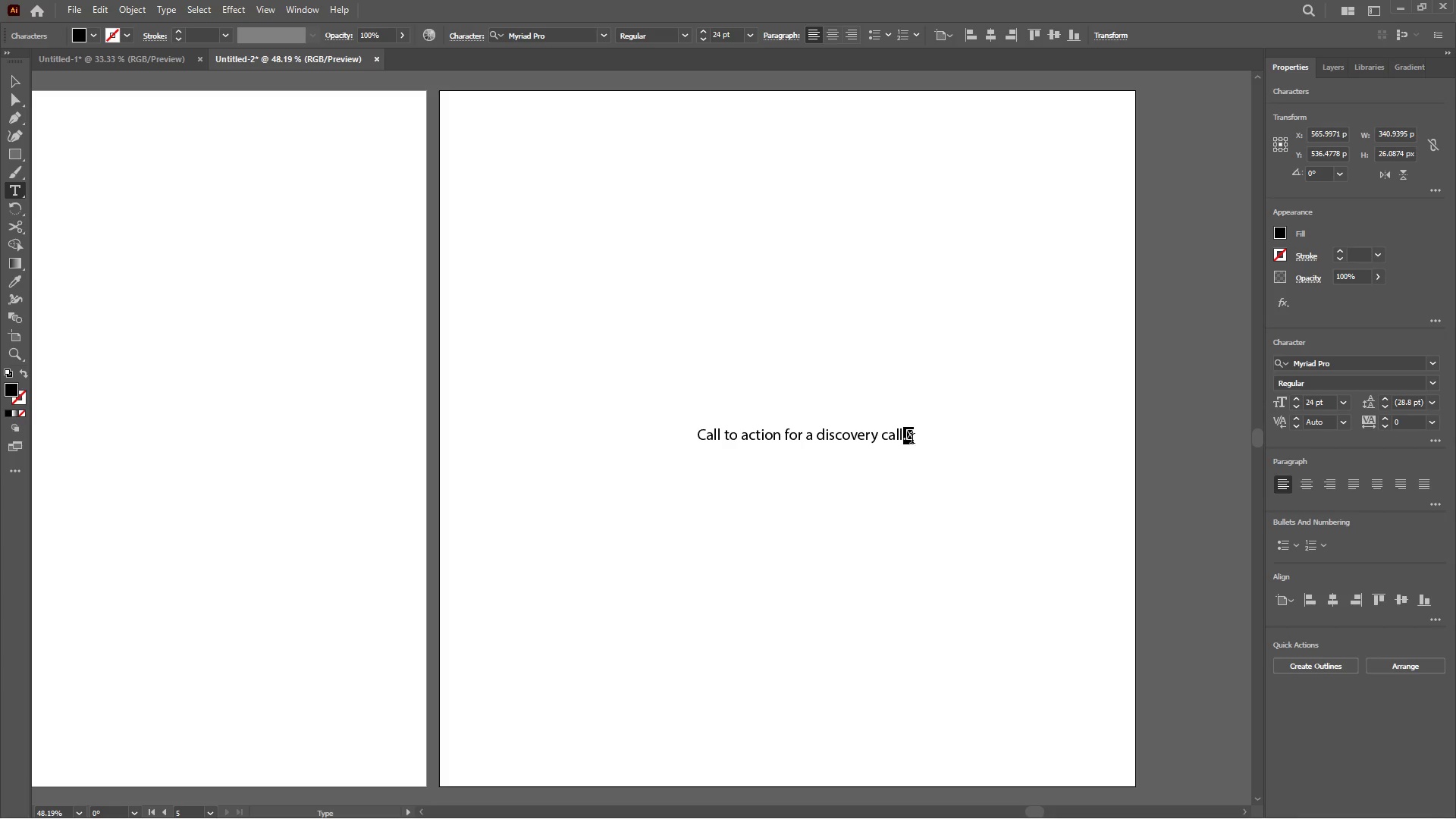 
key(Delete)
 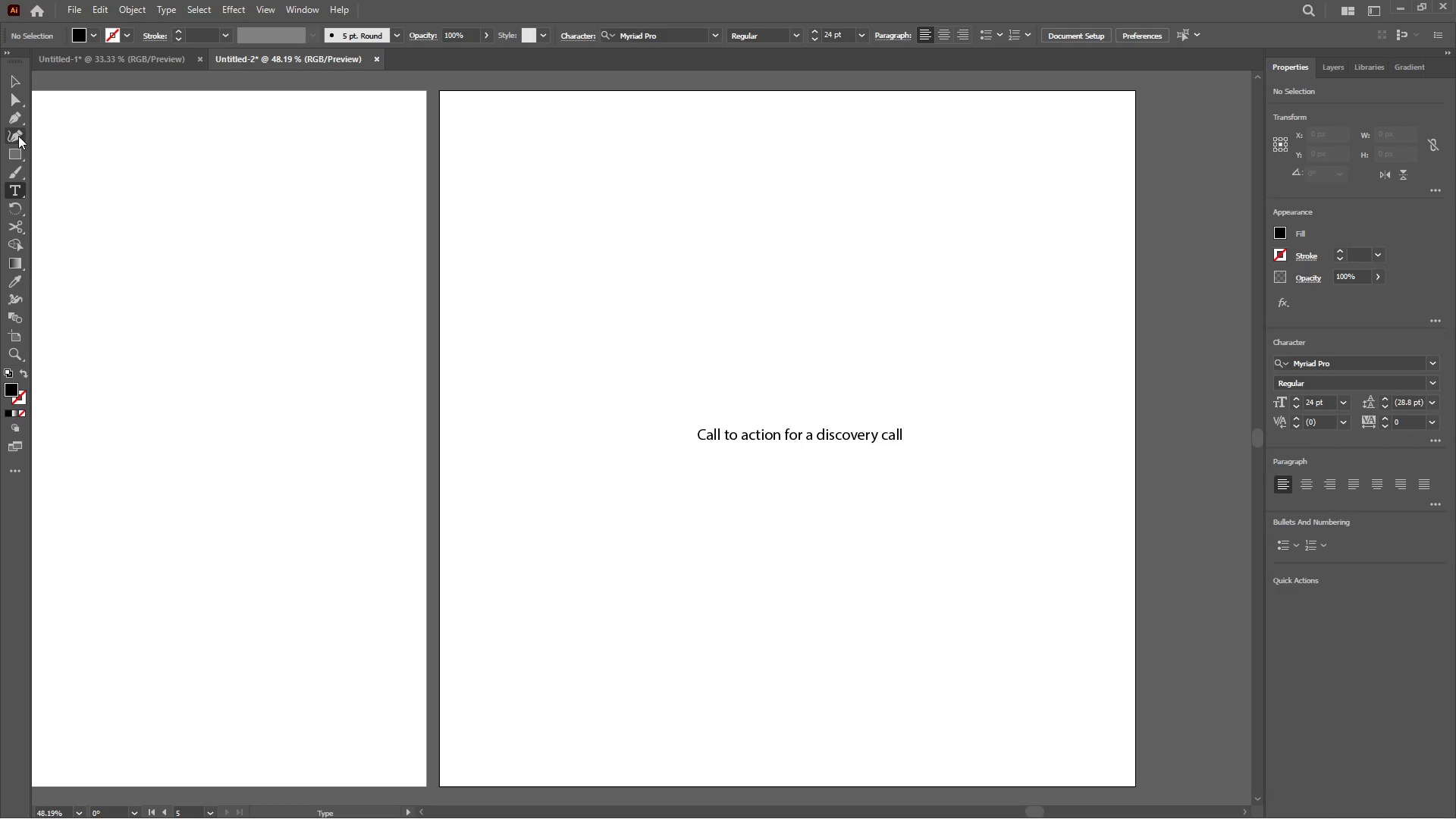 
wait(5.27)
 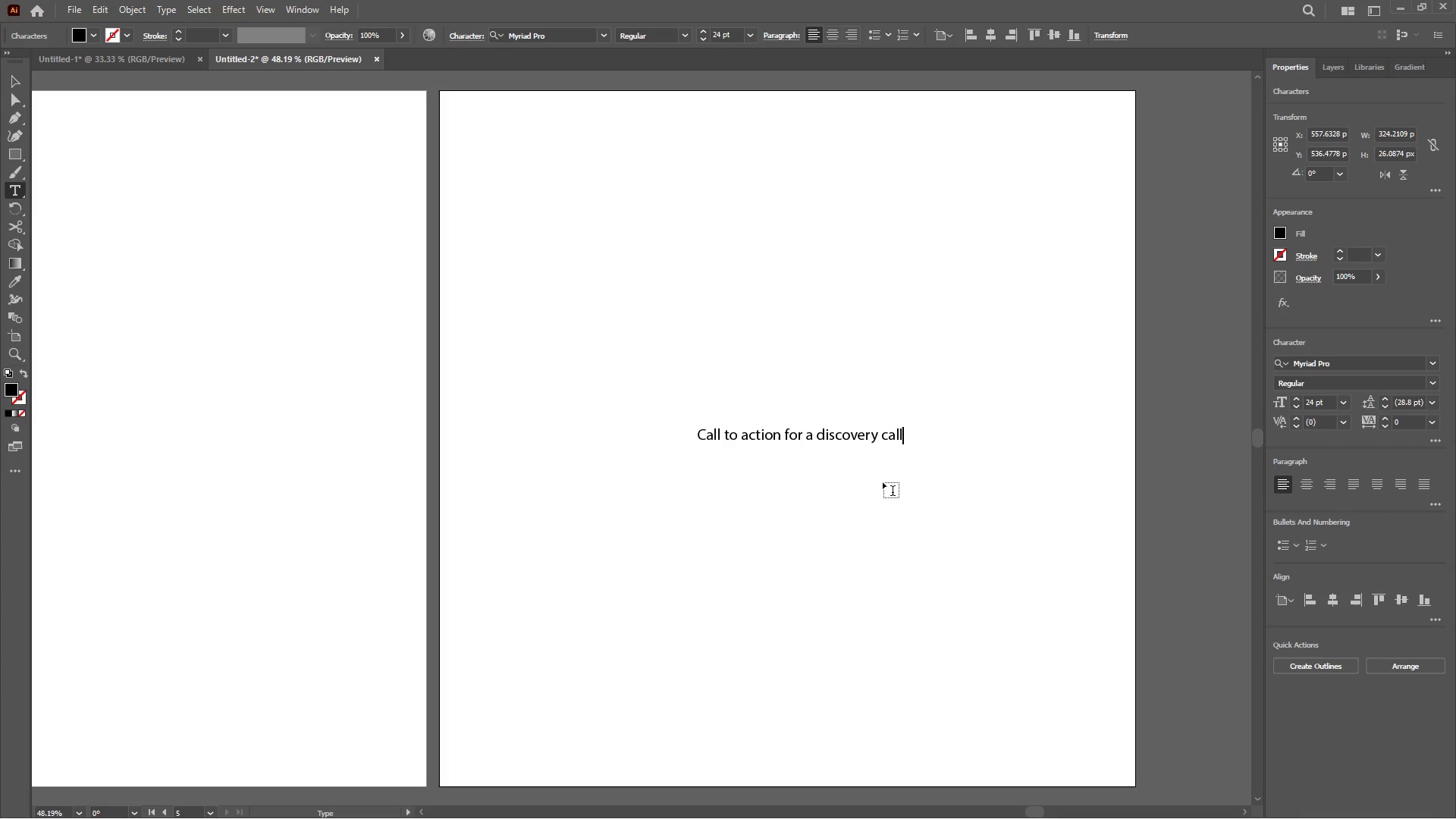 
left_click_drag(start_coordinate=[47, 84], to_coordinate=[58, 79])
 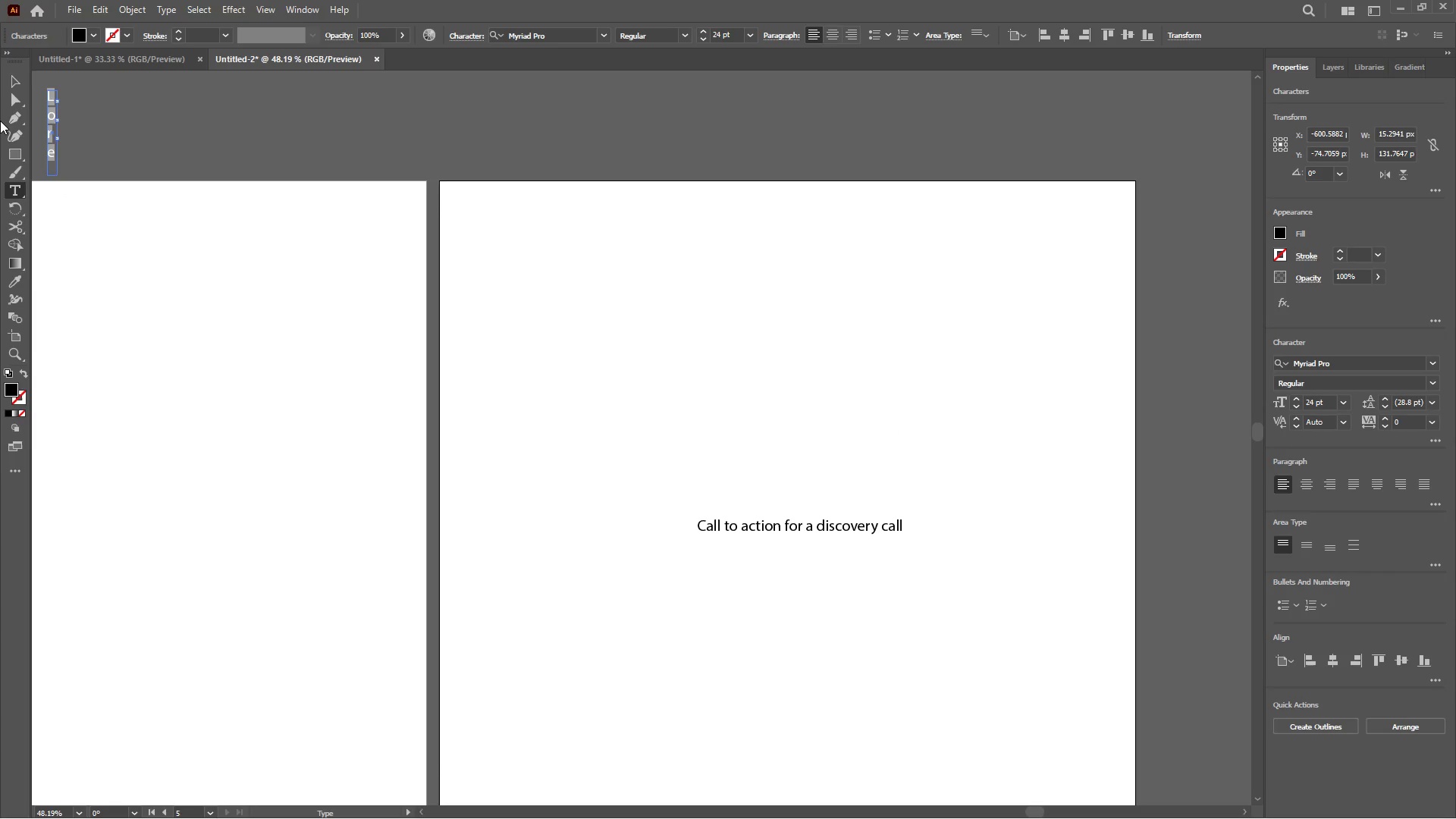 
key(Control+Z)
 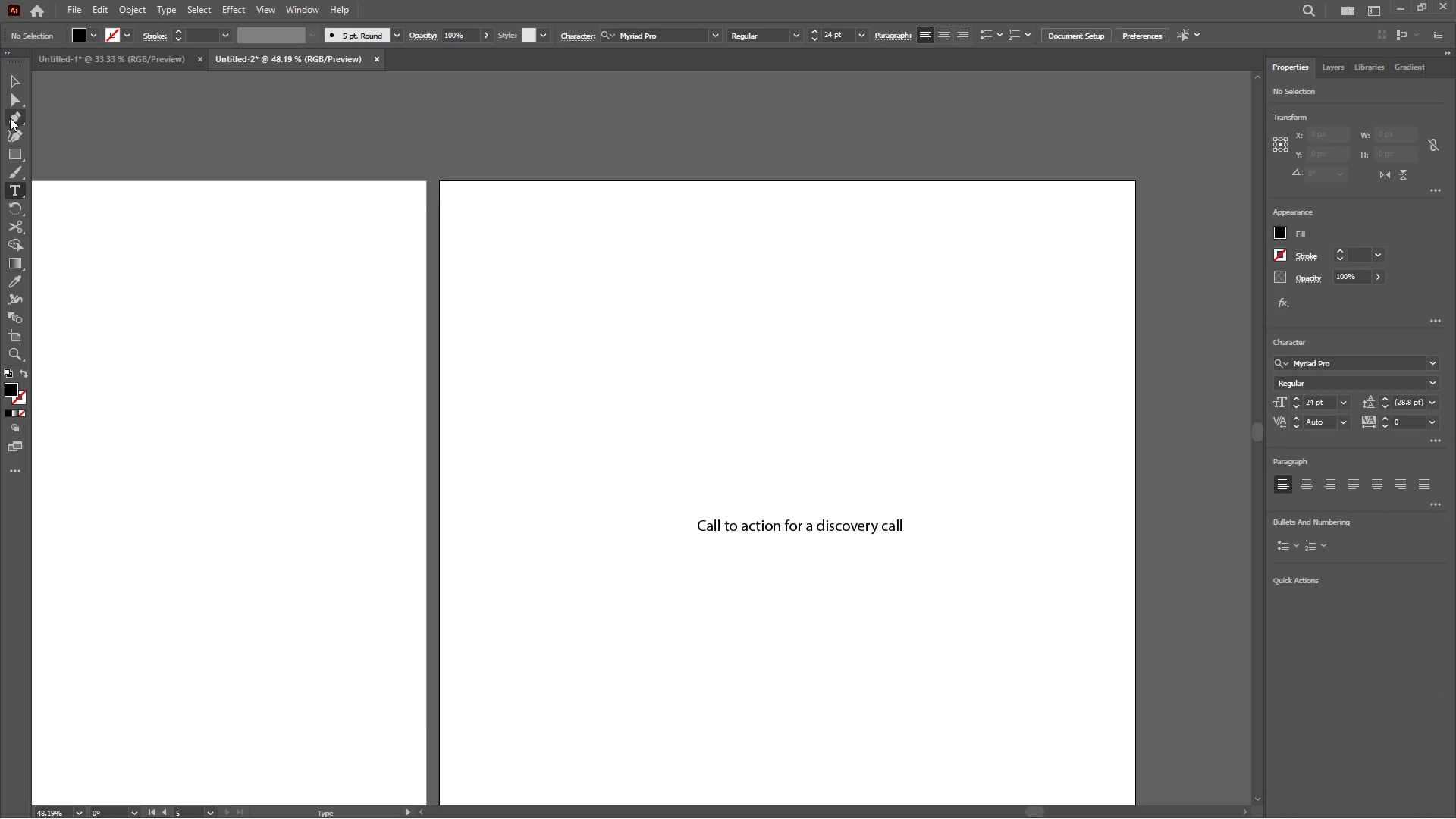 
mouse_move([-10, 101])
 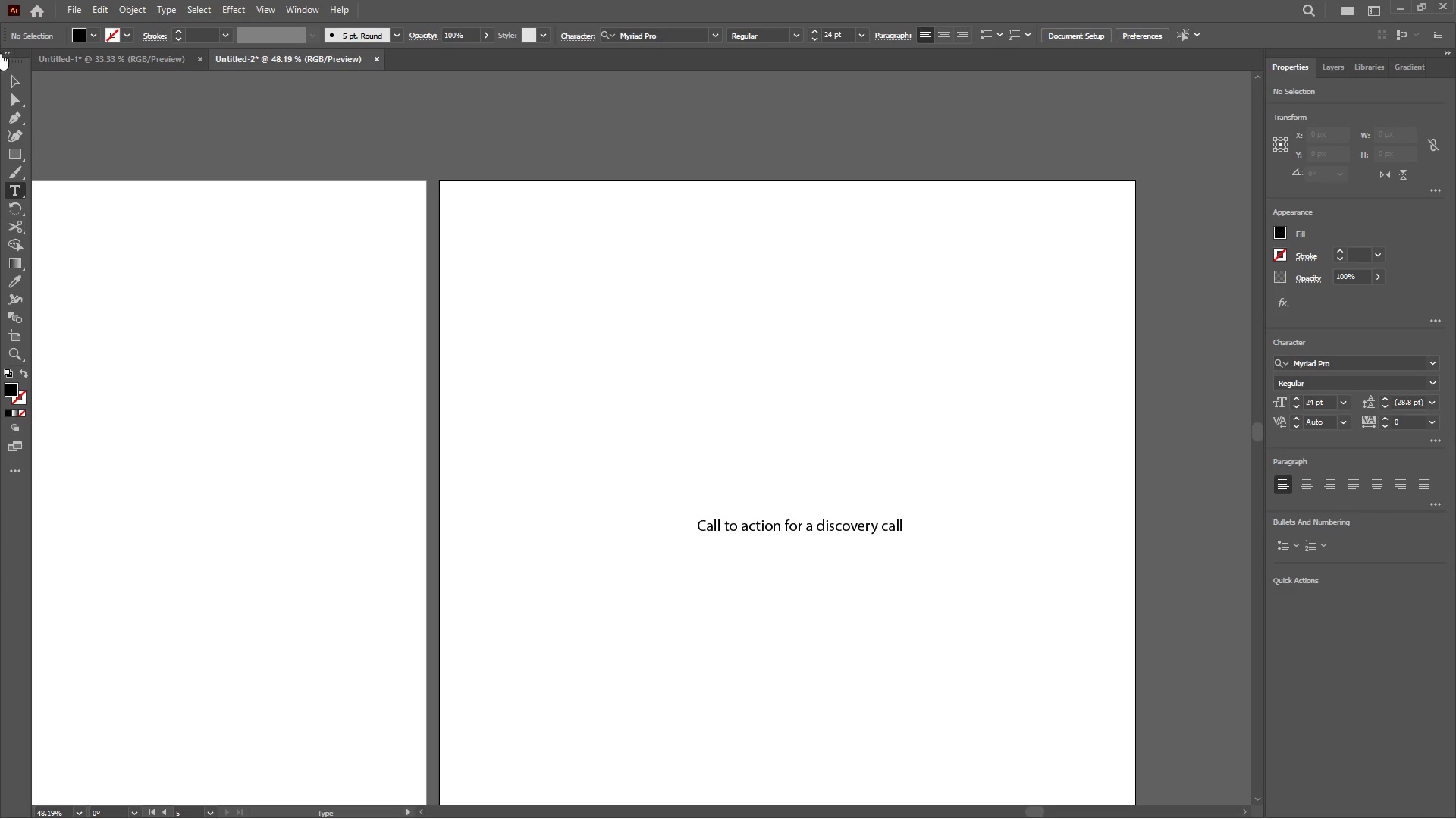 
wait(7.02)
 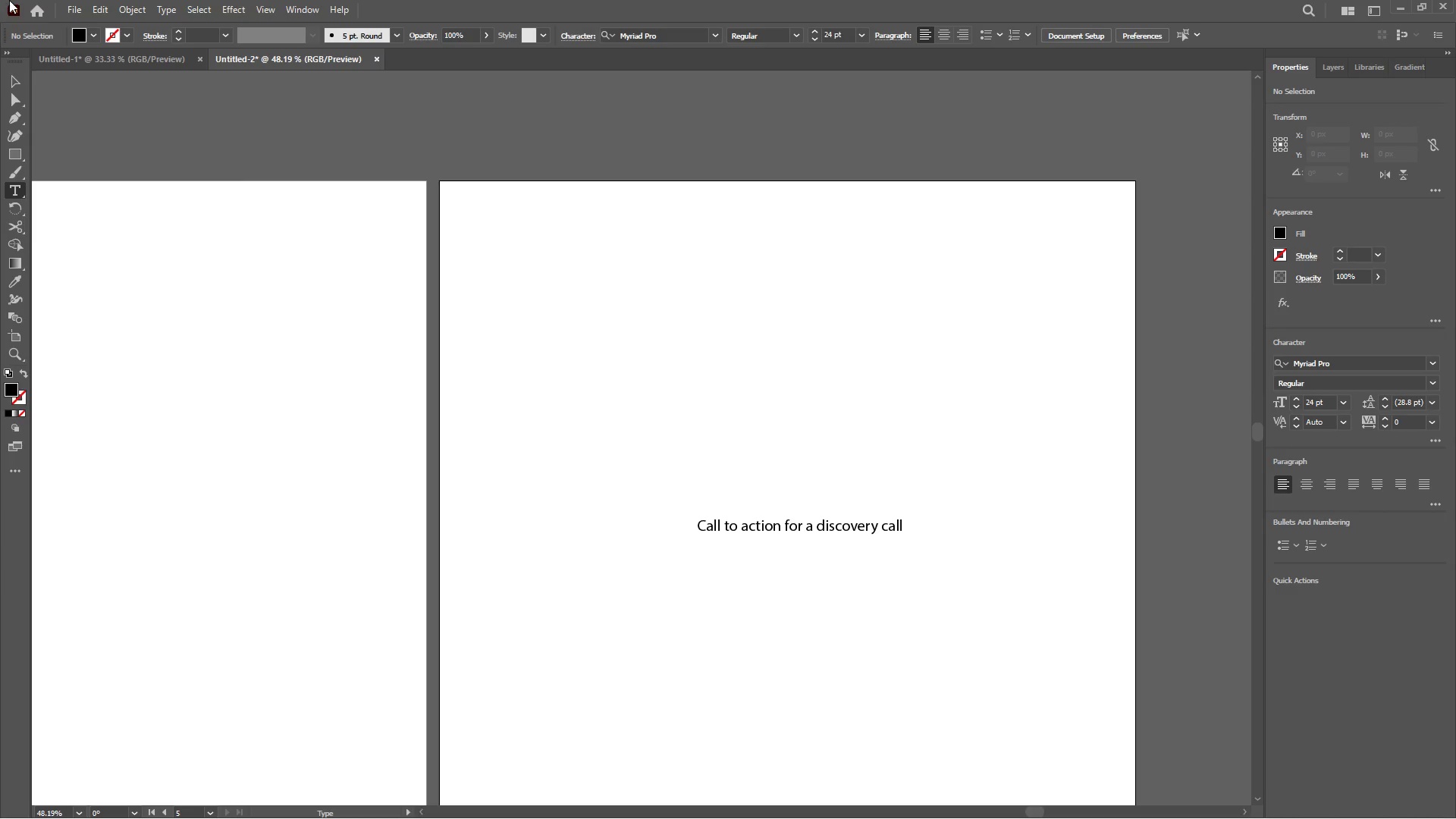 
left_click([10, 86])
 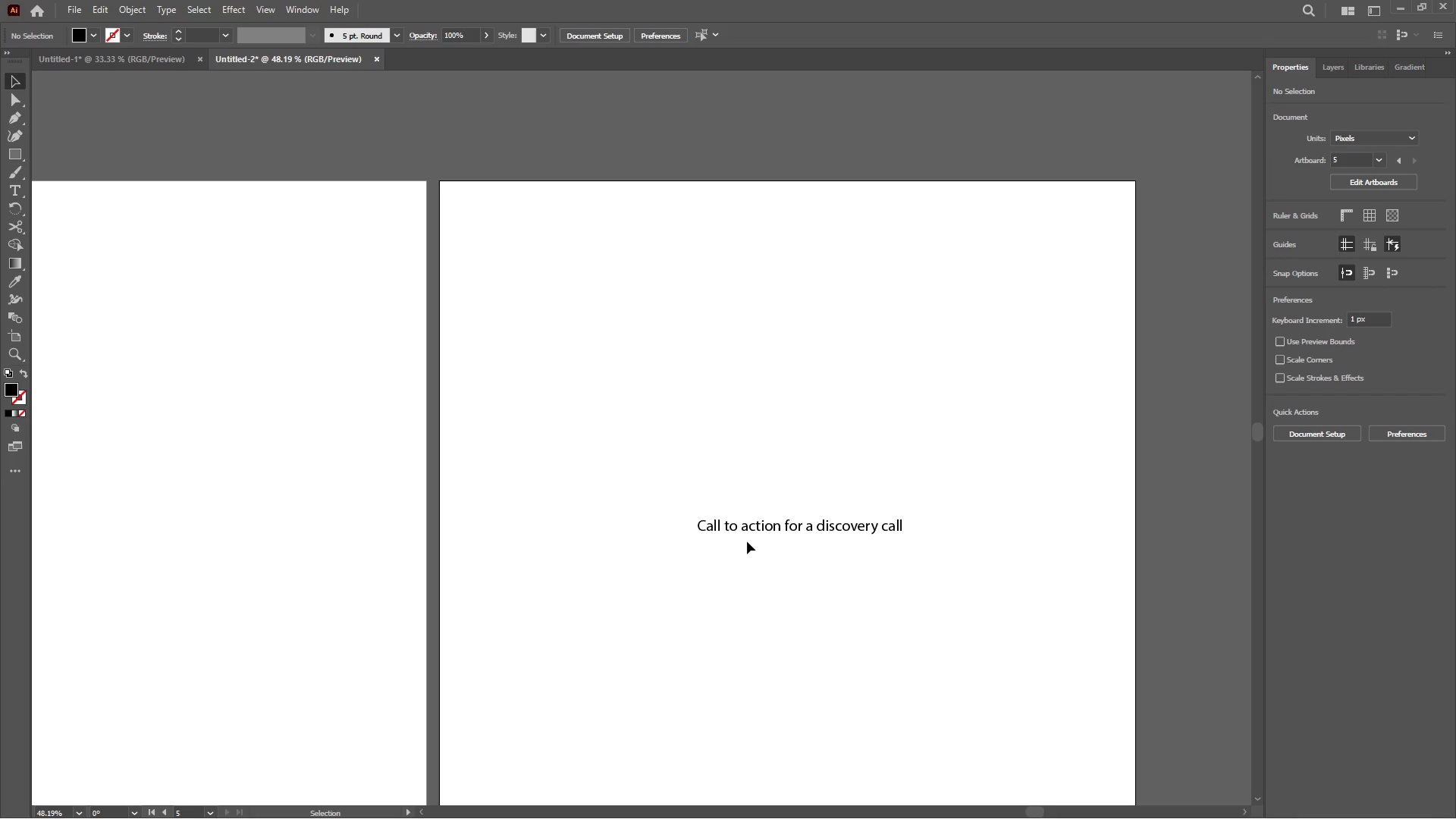 
left_click_drag(start_coordinate=[745, 522], to_coordinate=[507, 234])
 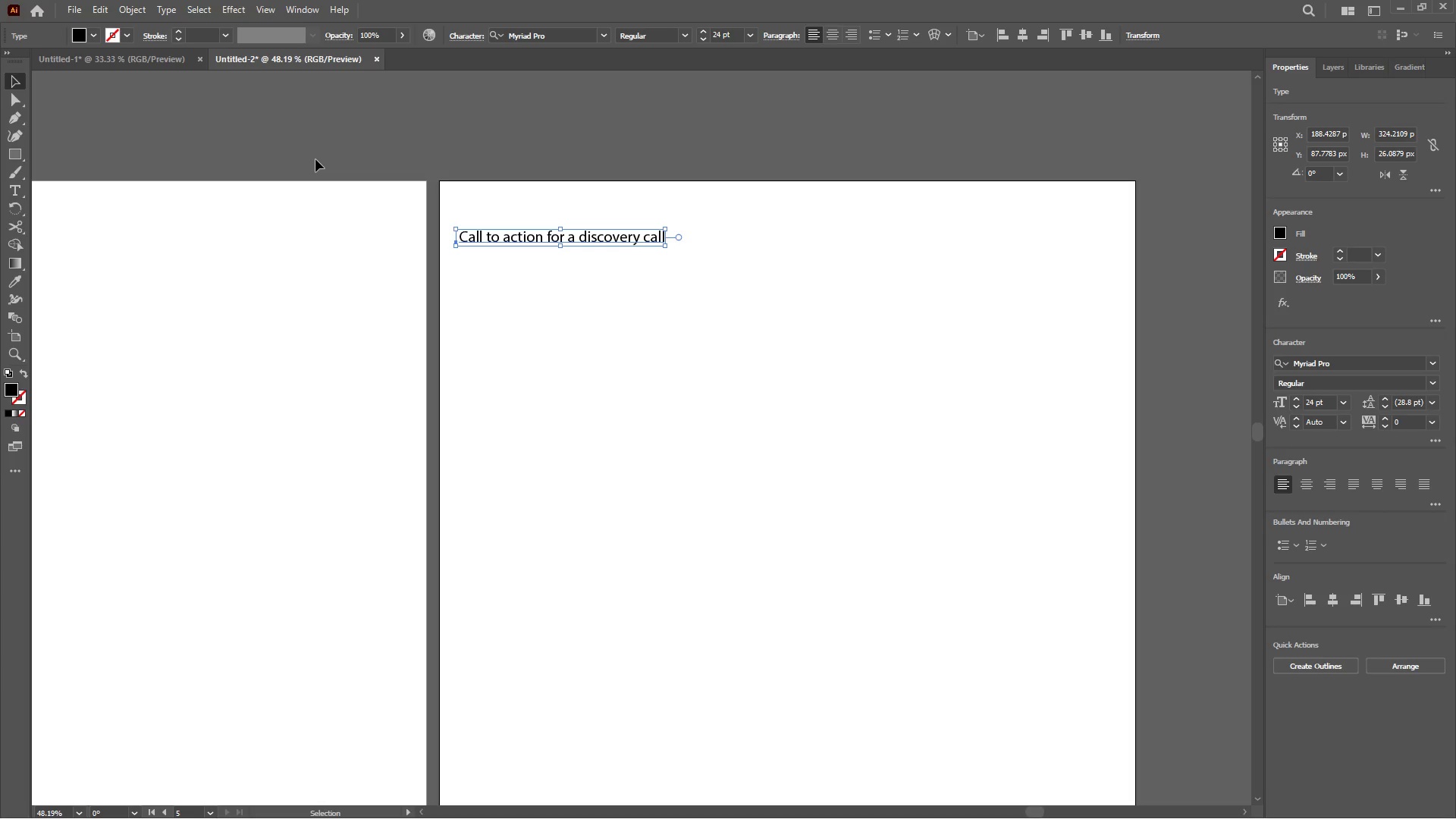 
wait(23.44)
 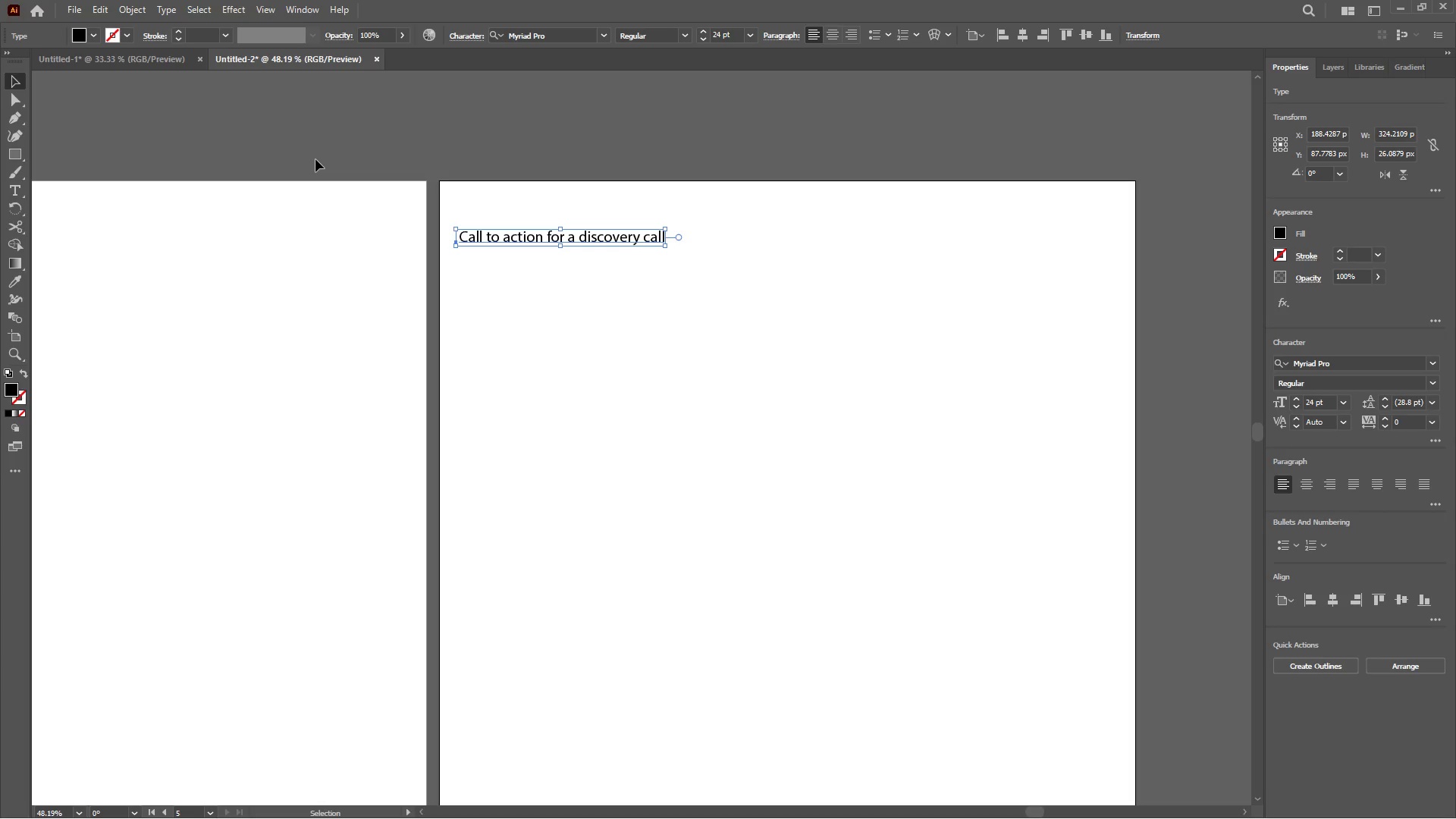 
mouse_move([52, 68])
 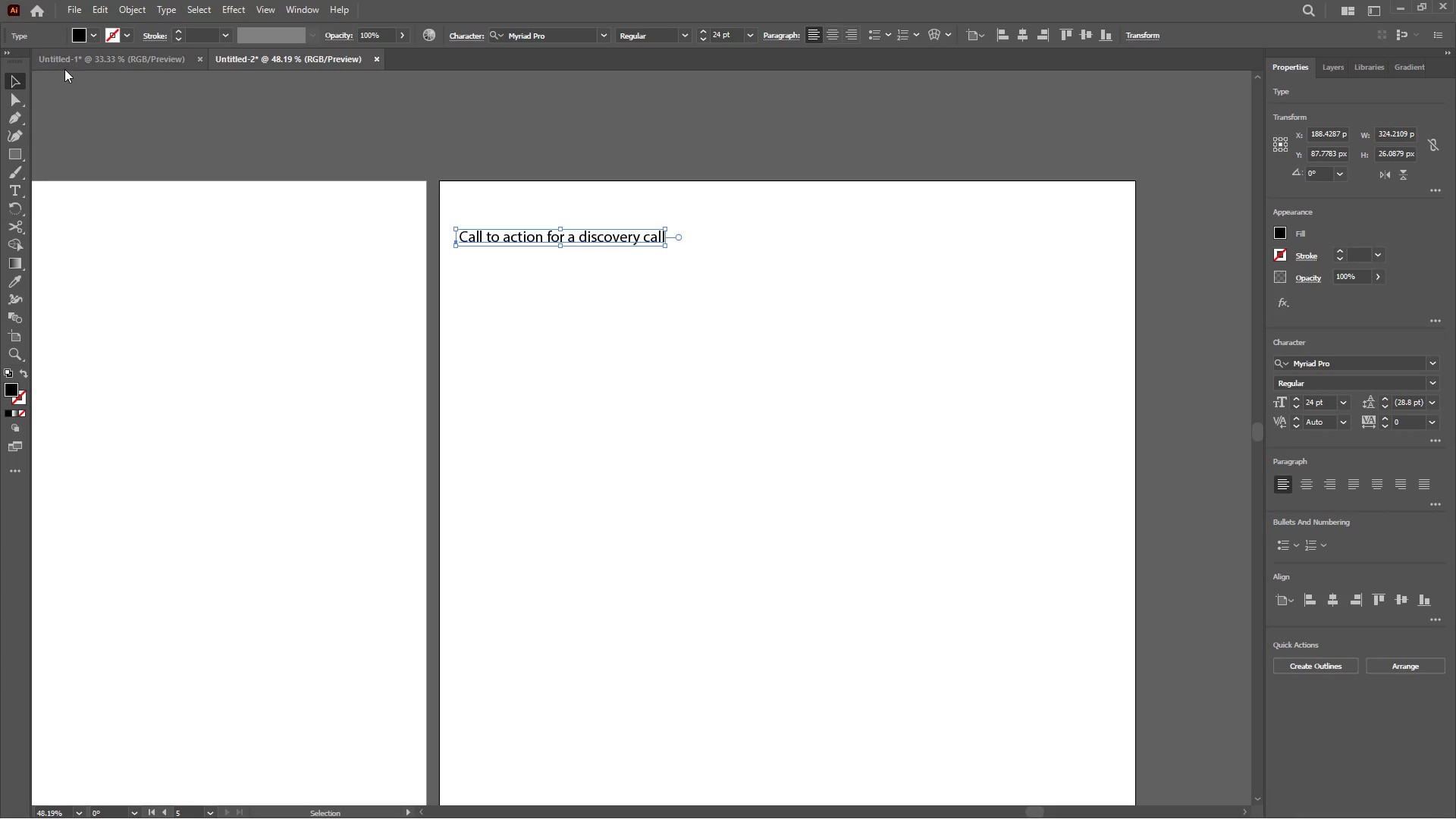 
key(Control+ControlLeft)
 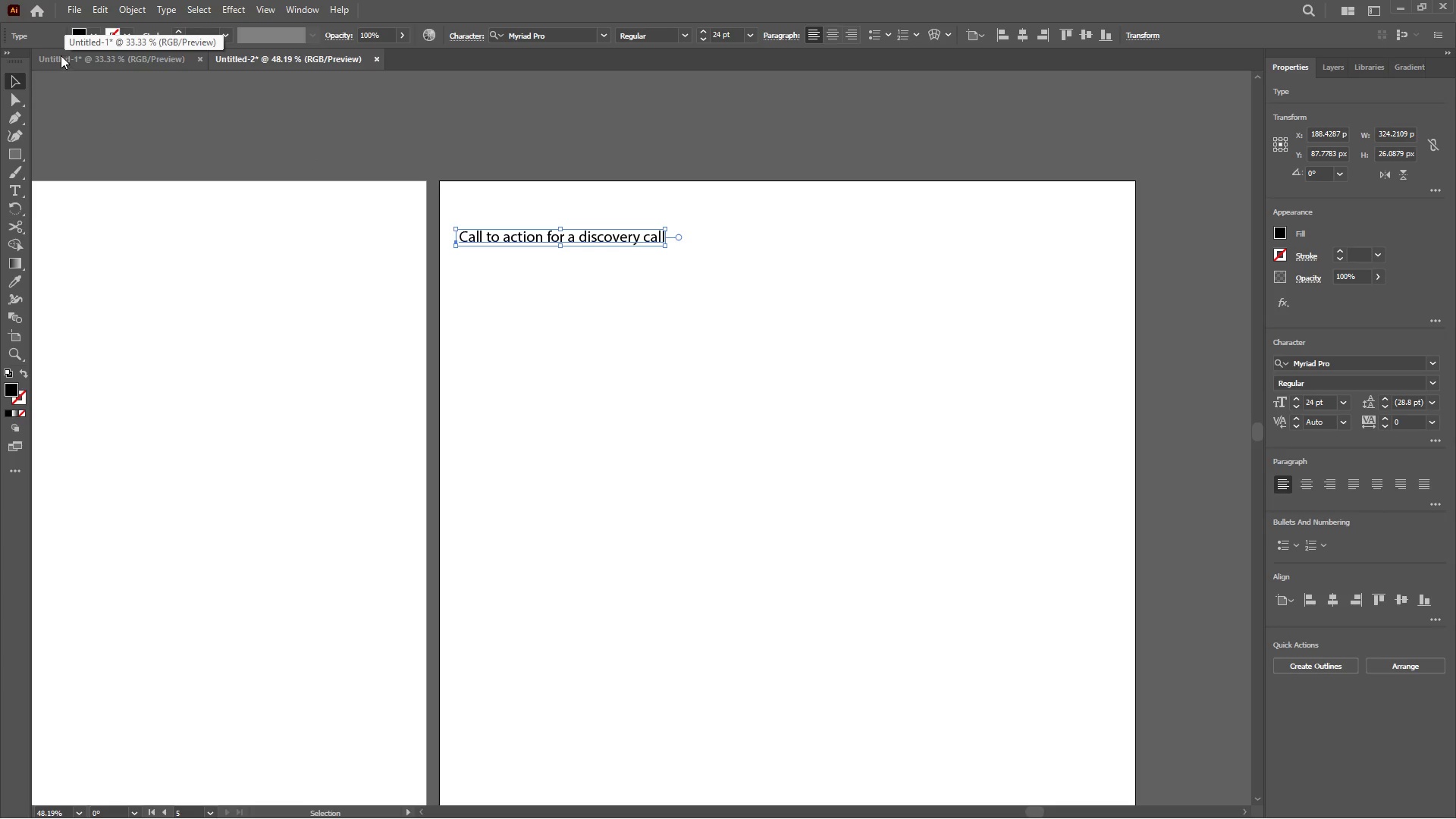 
key(Control+R)
 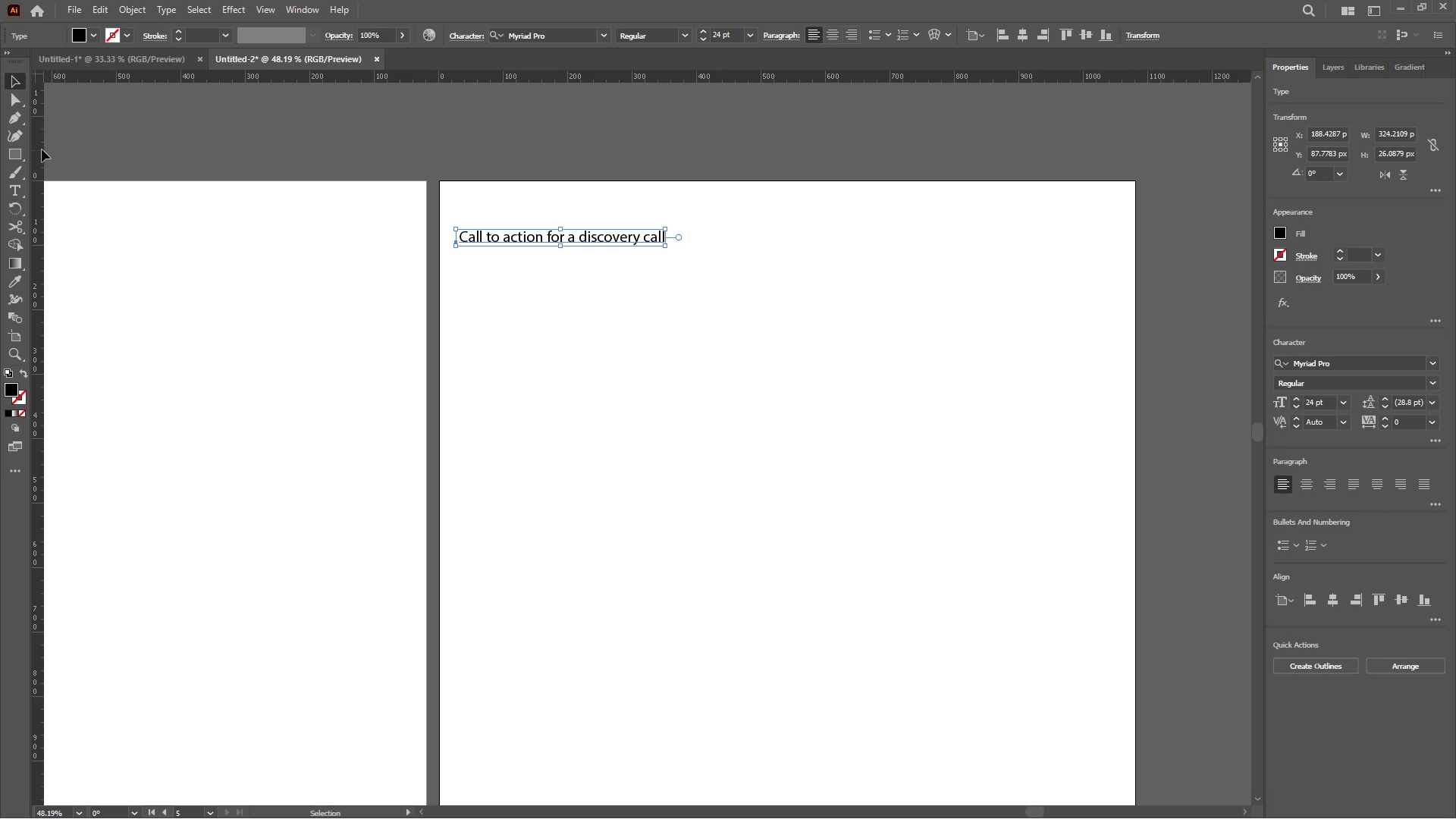 
left_click_drag(start_coordinate=[42, 149], to_coordinate=[488, 107])
 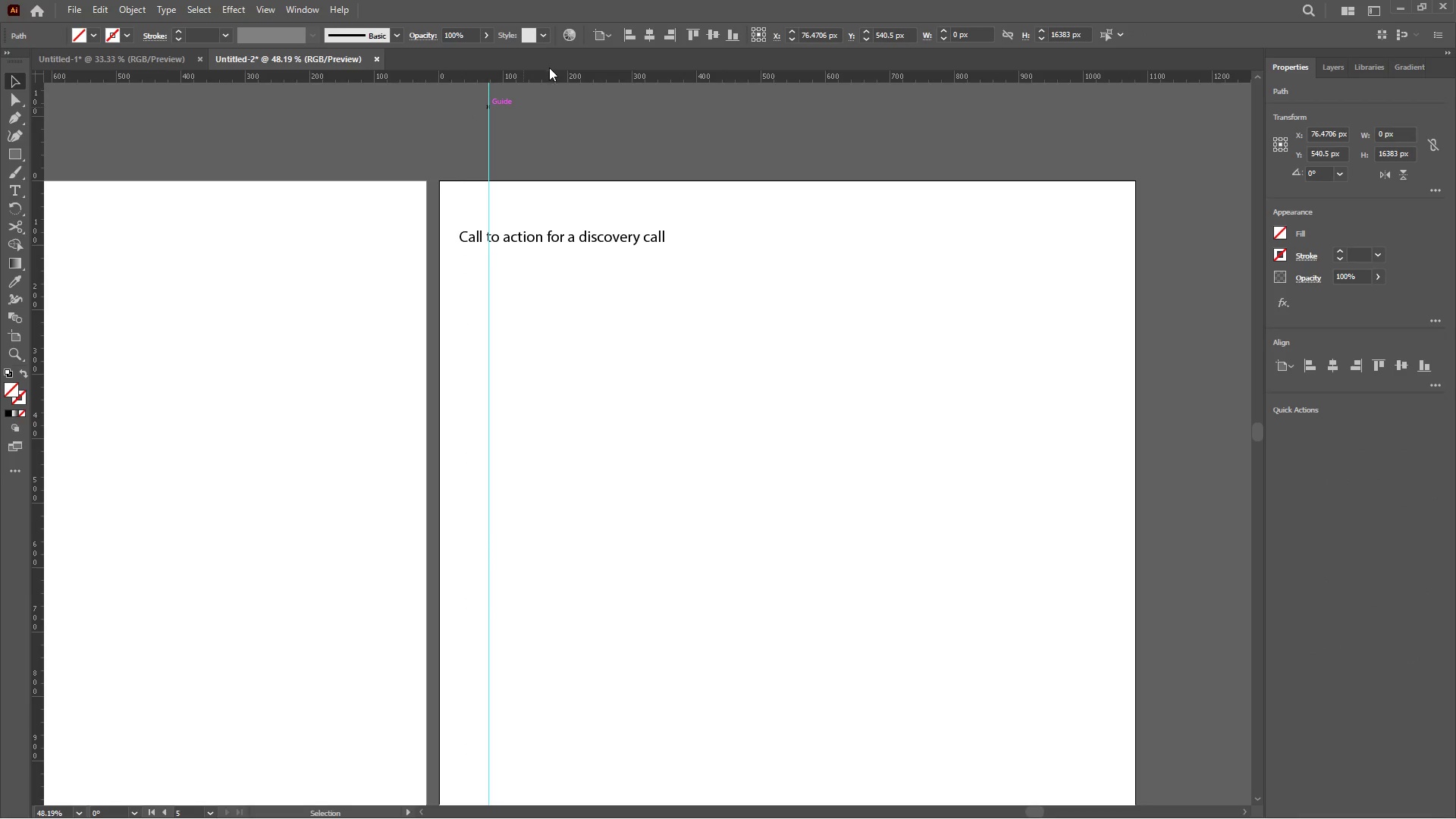 
left_click_drag(start_coordinate=[549, 68], to_coordinate=[538, 77])
 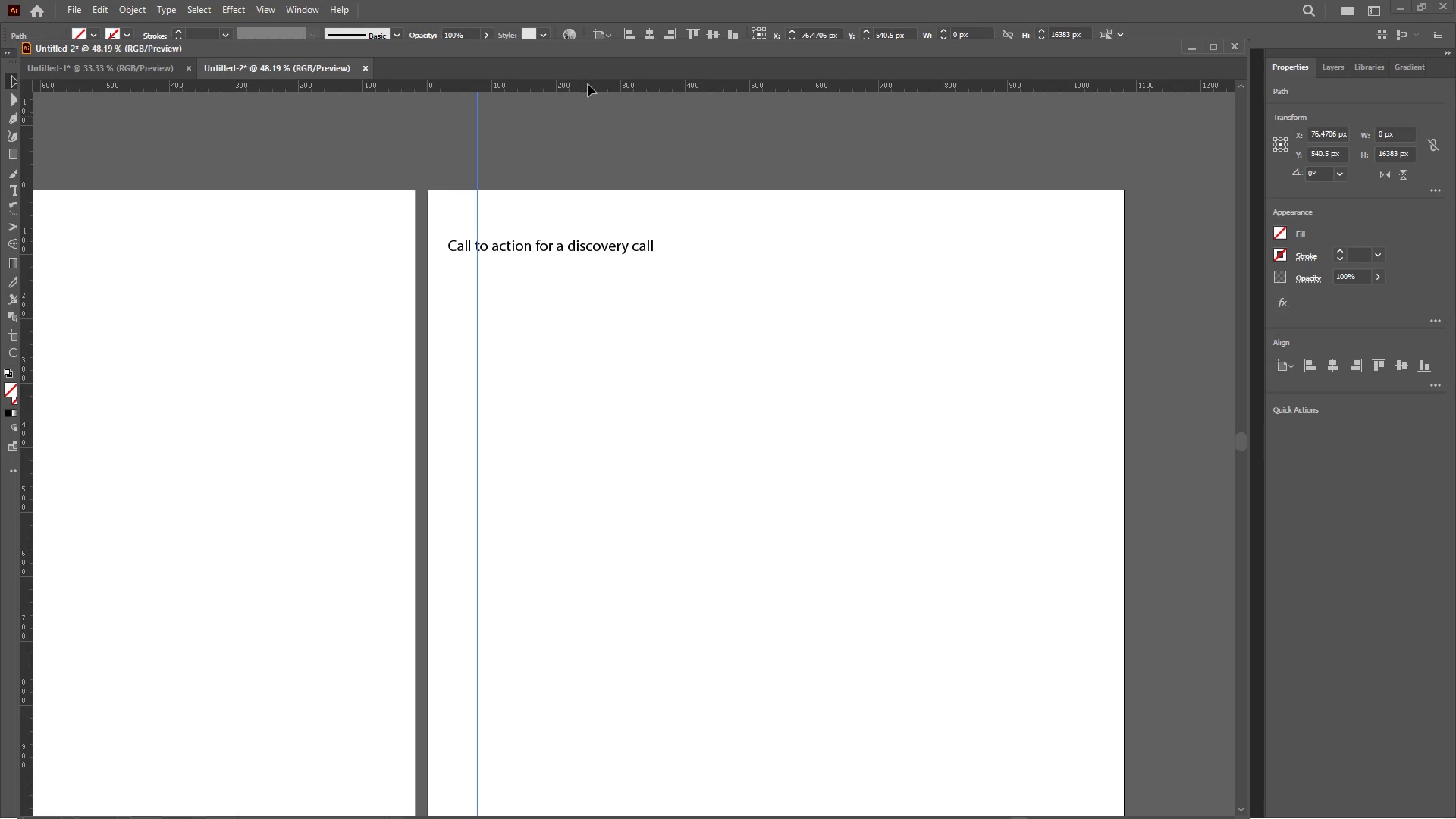 
wait(10.38)
 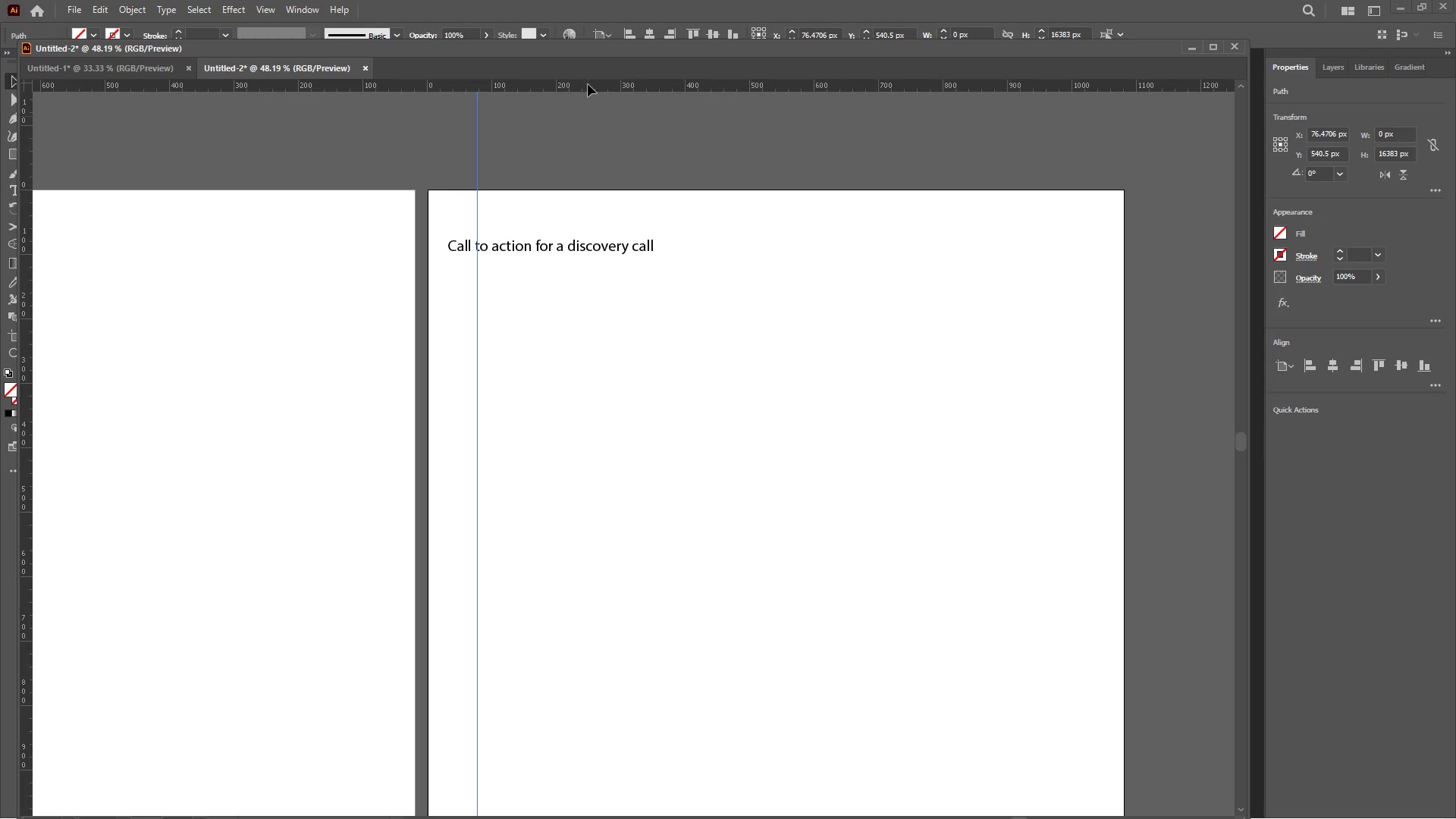 
left_click_drag(start_coordinate=[120, 89], to_coordinate=[187, 255])
 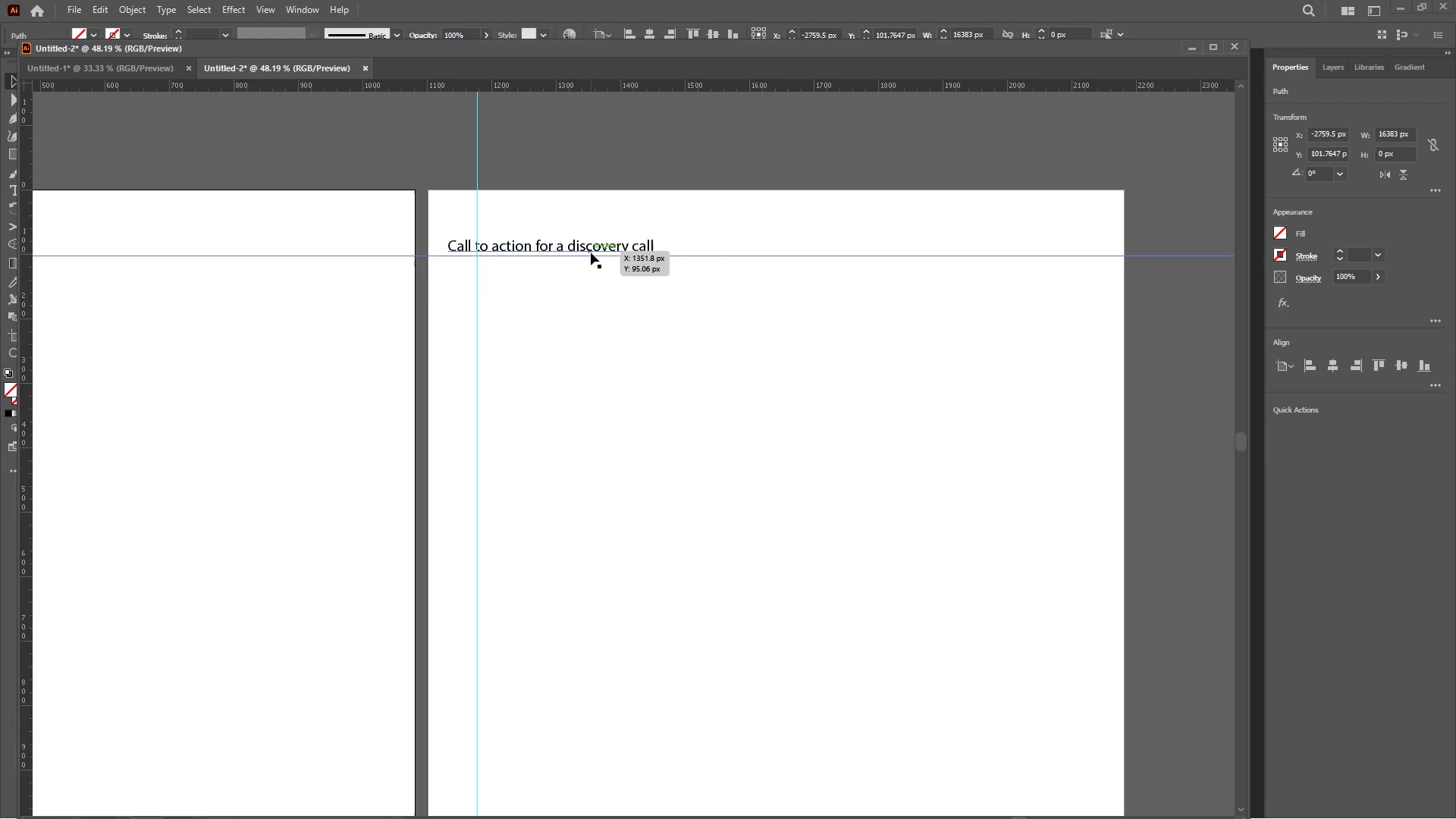 
left_click_drag(start_coordinate=[588, 240], to_coordinate=[620, 230])
 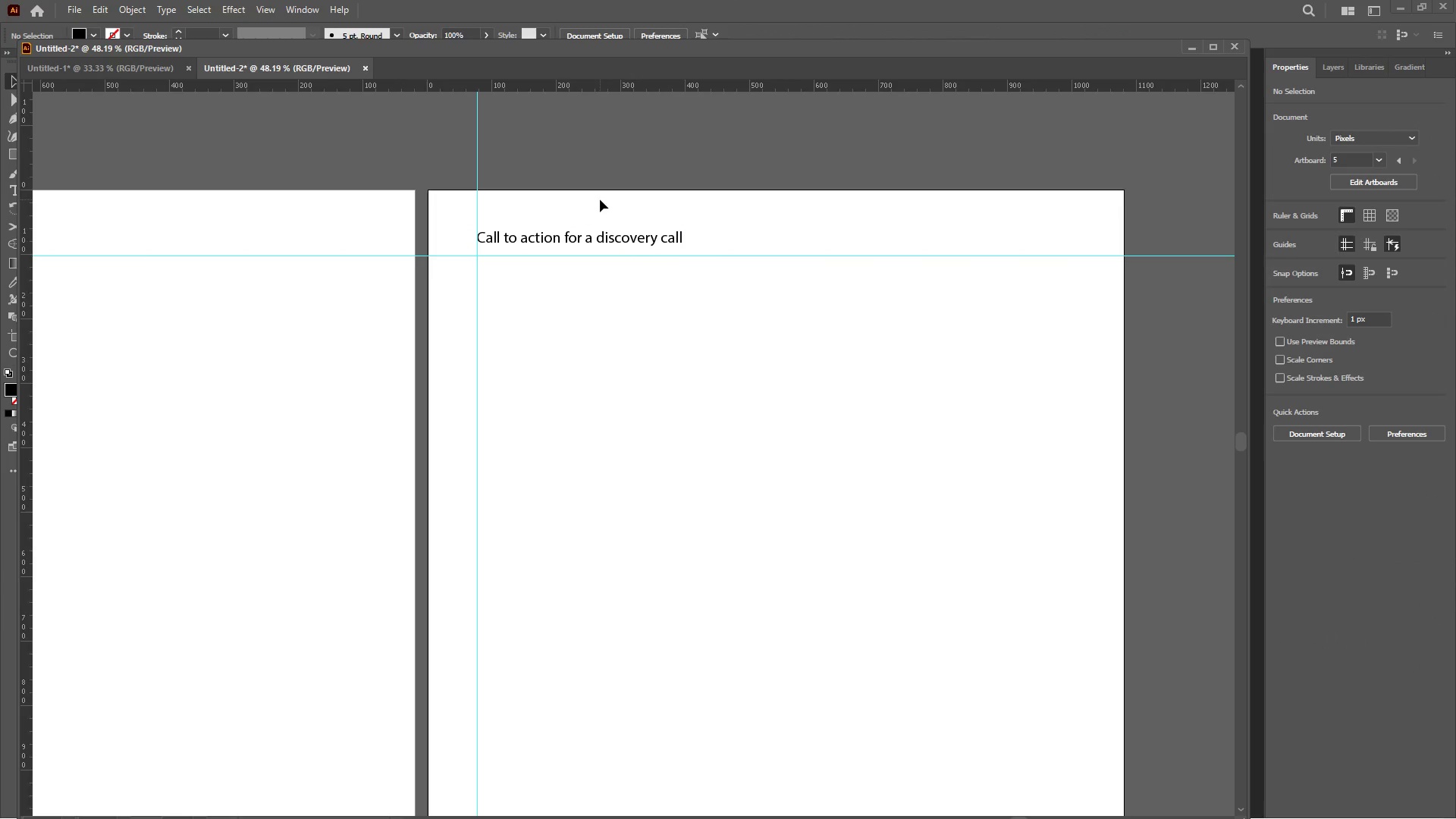 
left_click([595, 242])
 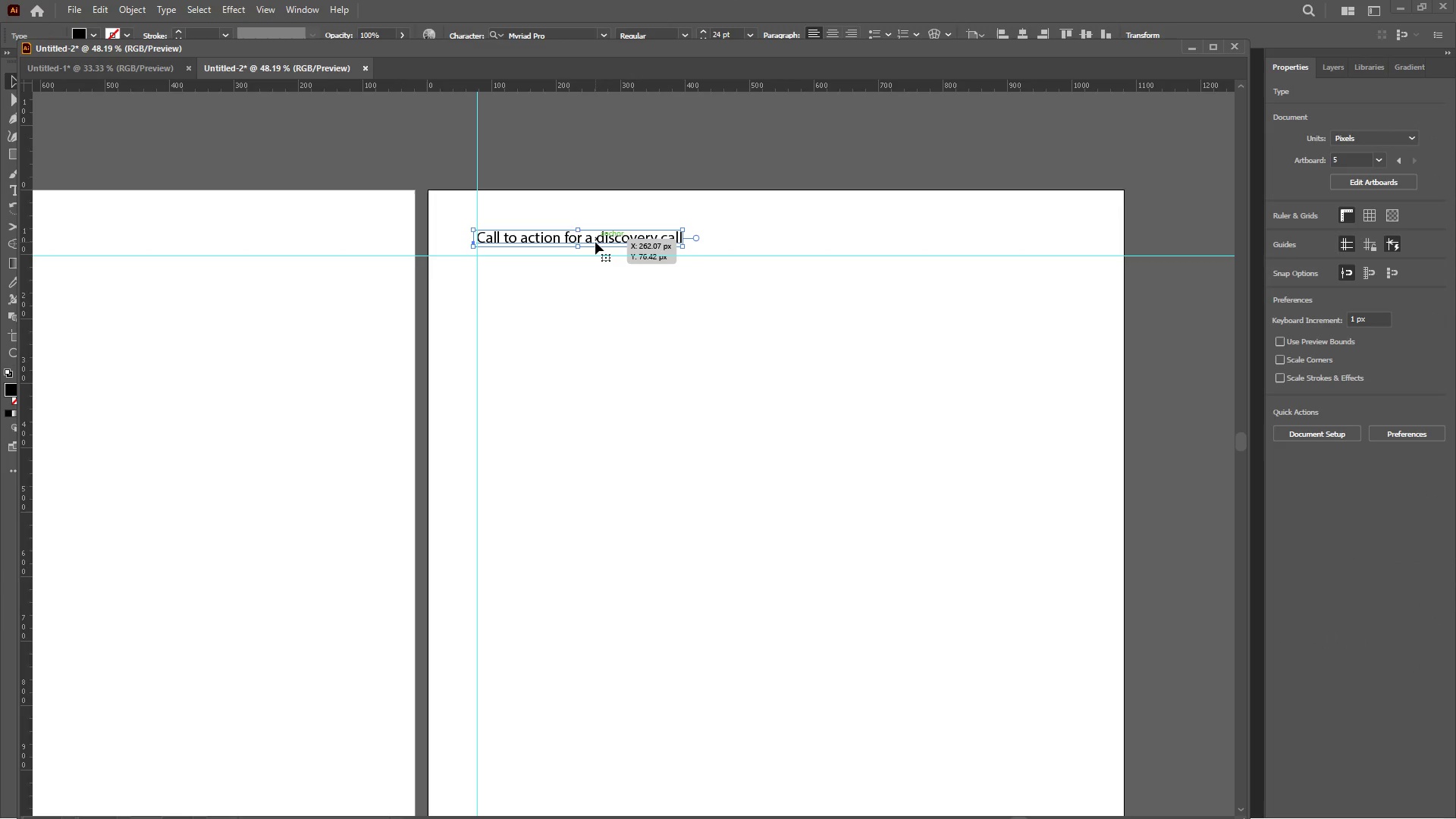 
key(ArrowRight)
 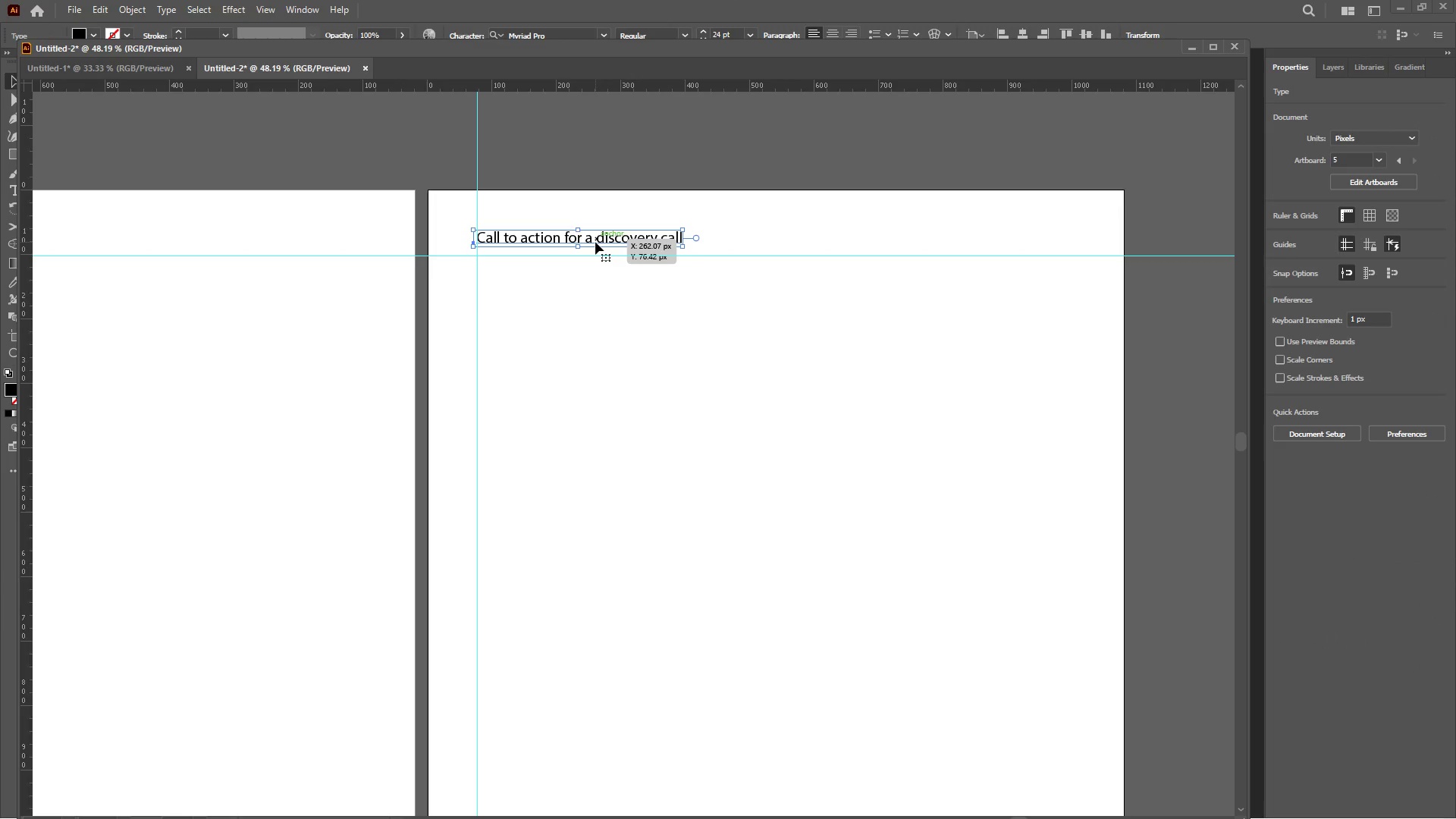 
key(ArrowRight)
 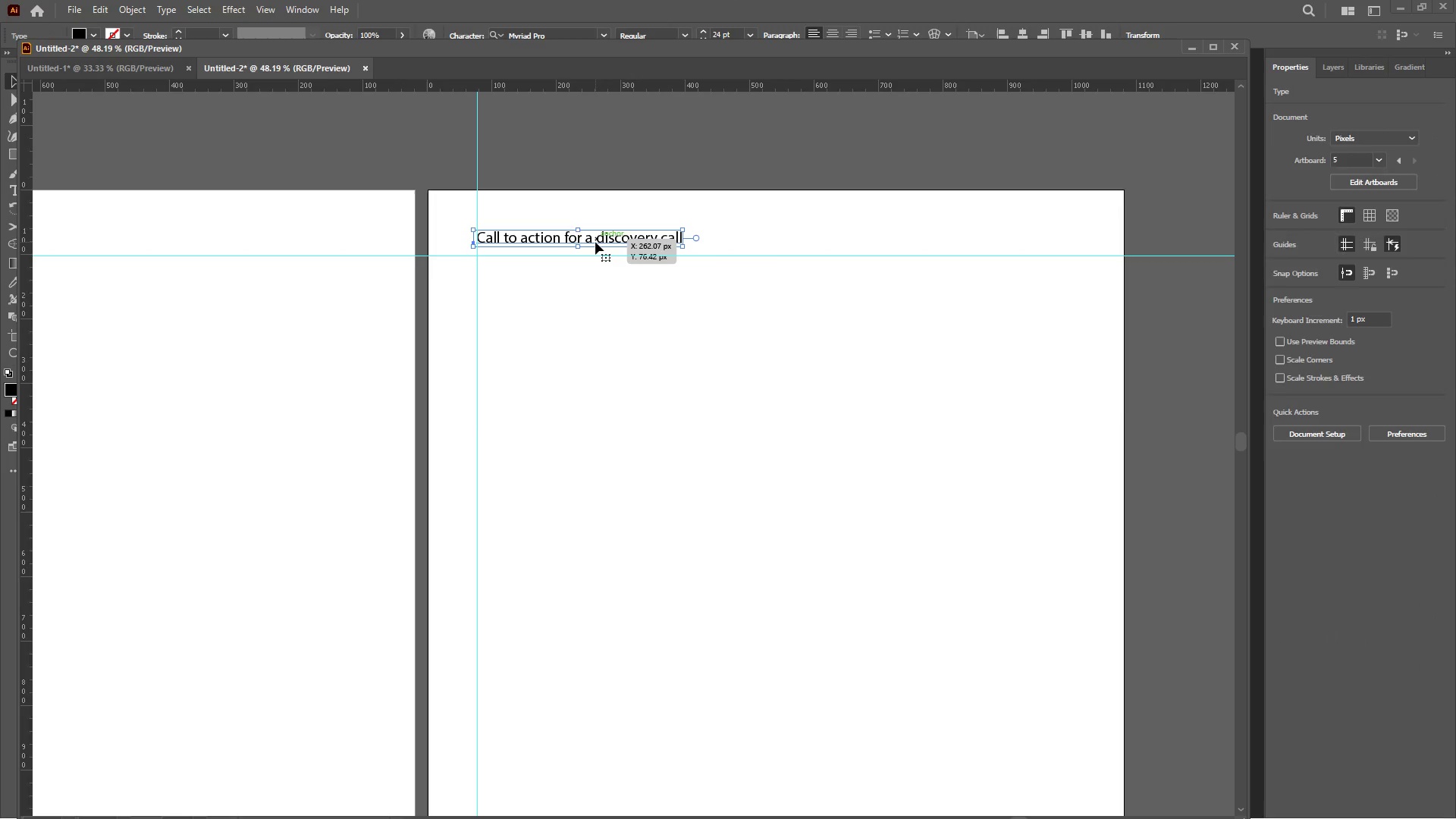 
key(ArrowRight)
 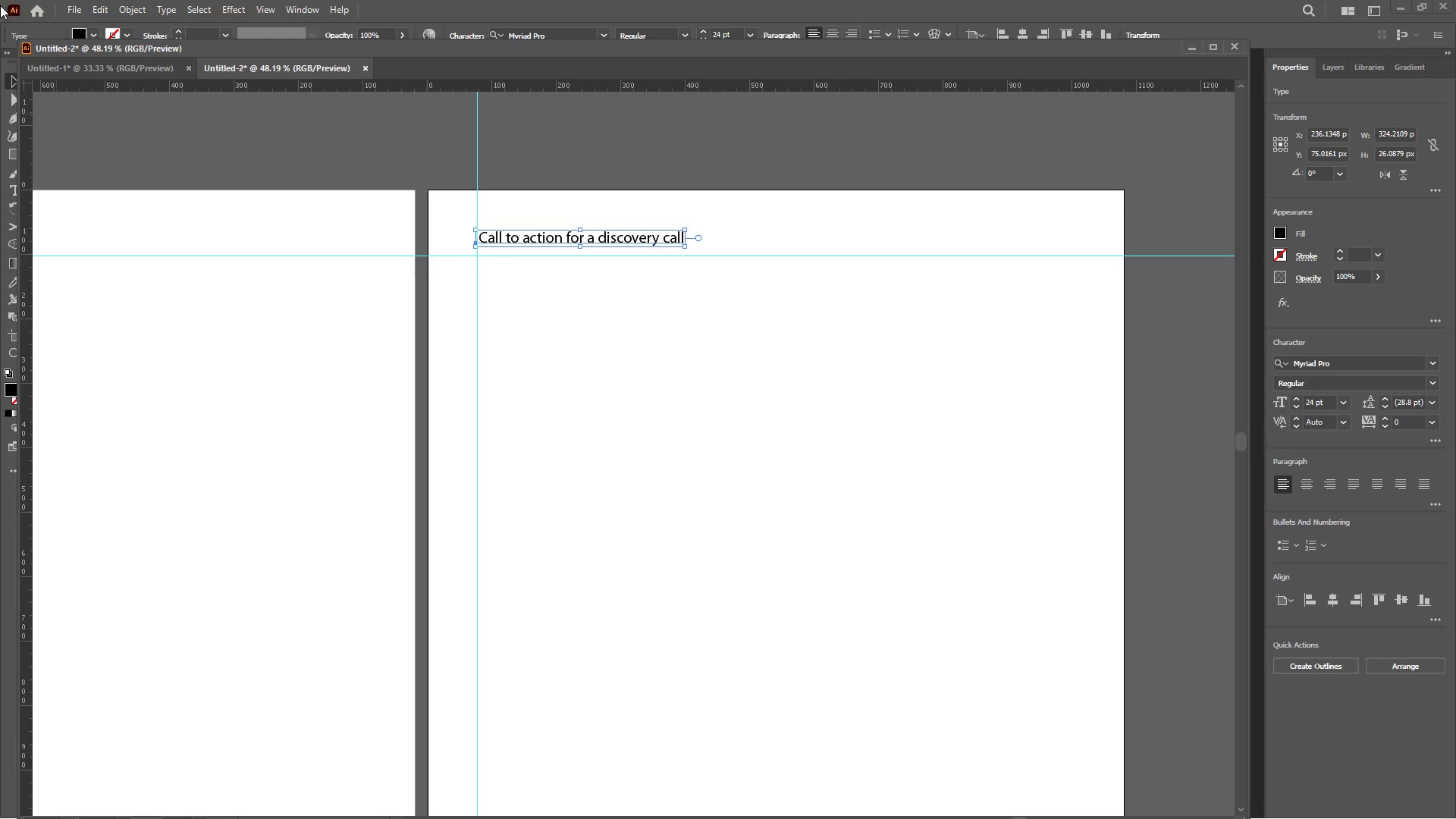 
scroll: coordinate [0, 5], scroll_direction: up, amount: 138.0
 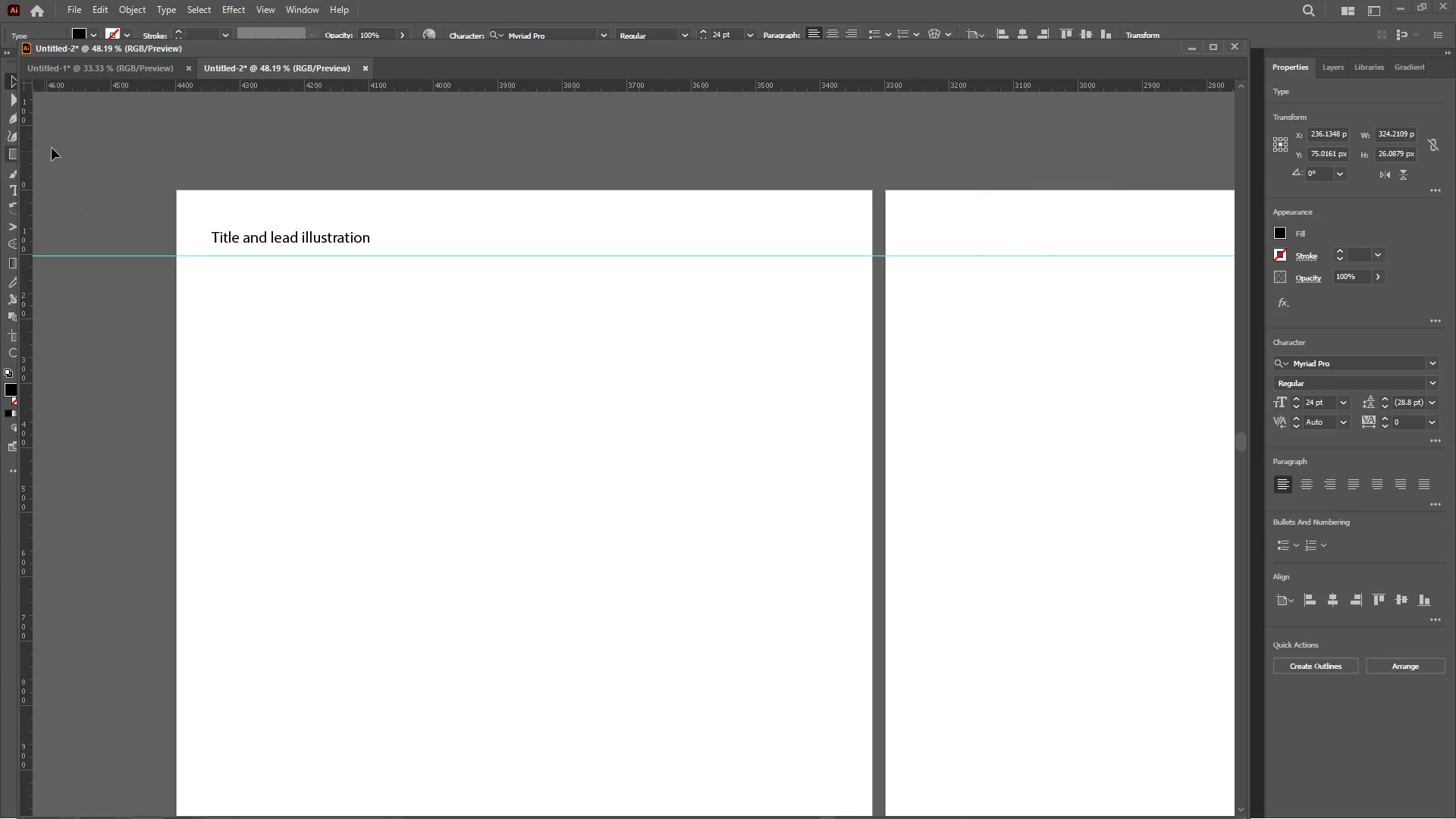 
left_click_drag(start_coordinate=[28, 162], to_coordinate=[218, 190])
 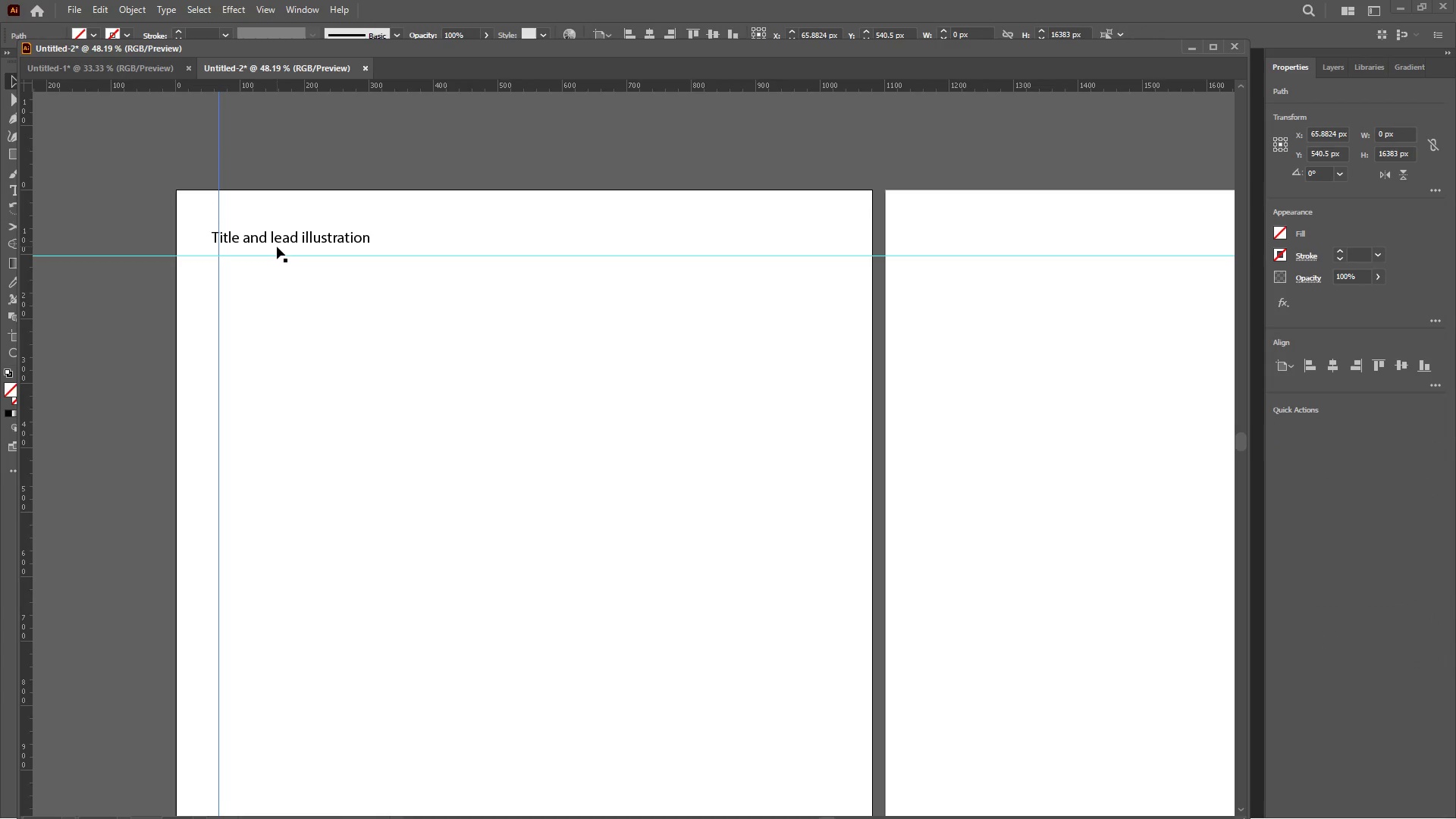 
left_click([278, 244])
 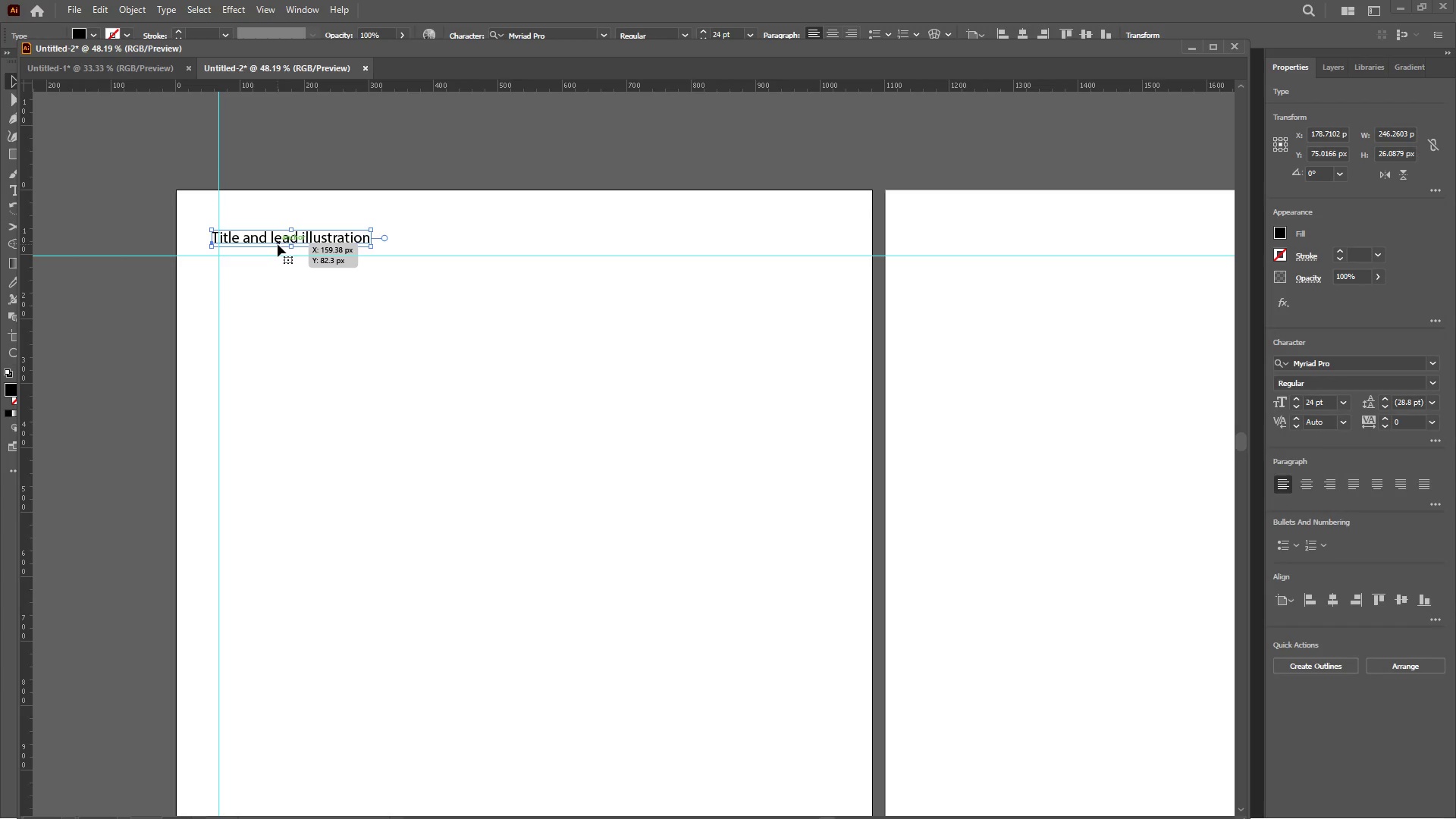 
hold_key(key=ArrowRight, duration=1.34)
 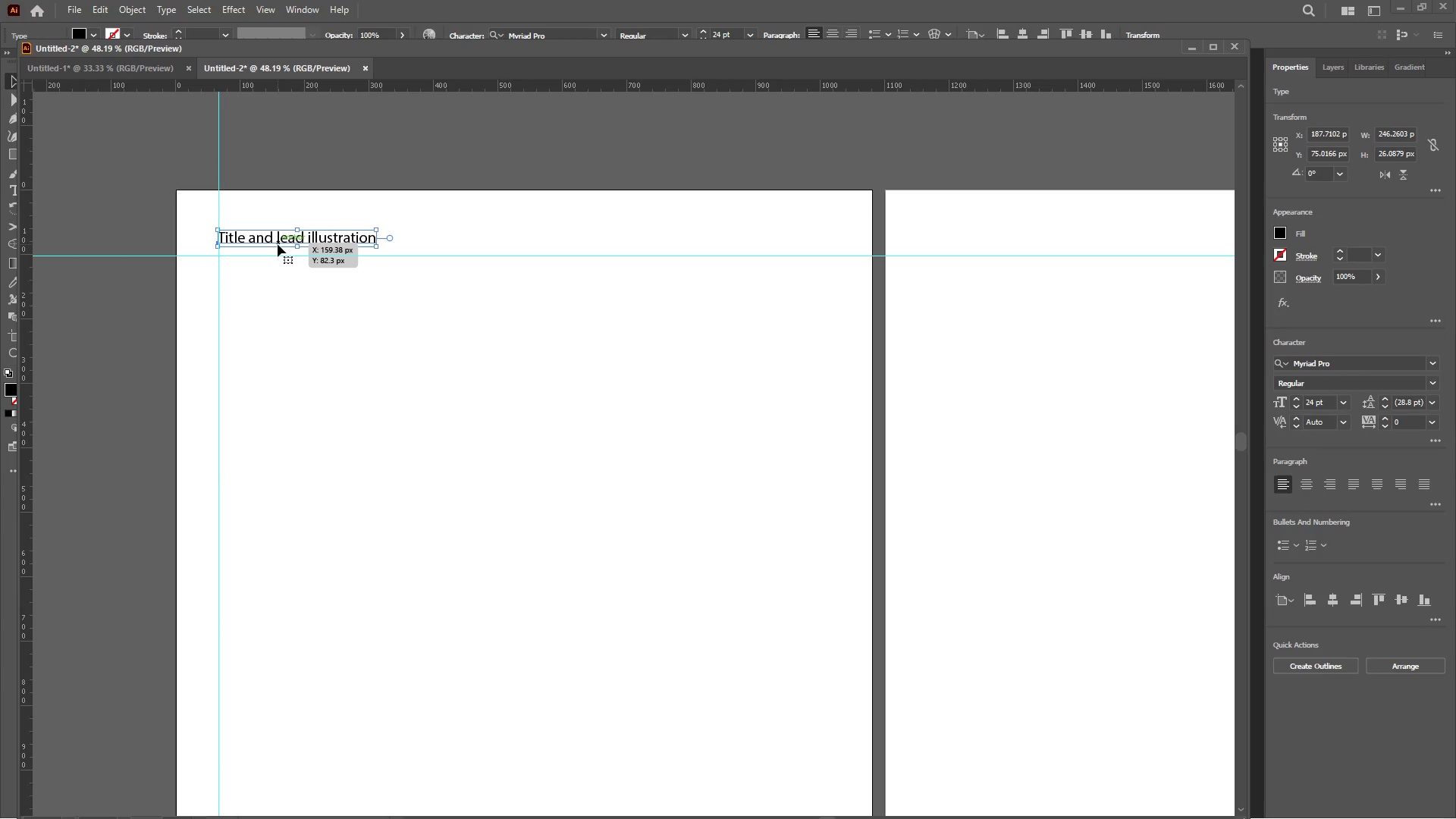 
key(ArrowRight)
 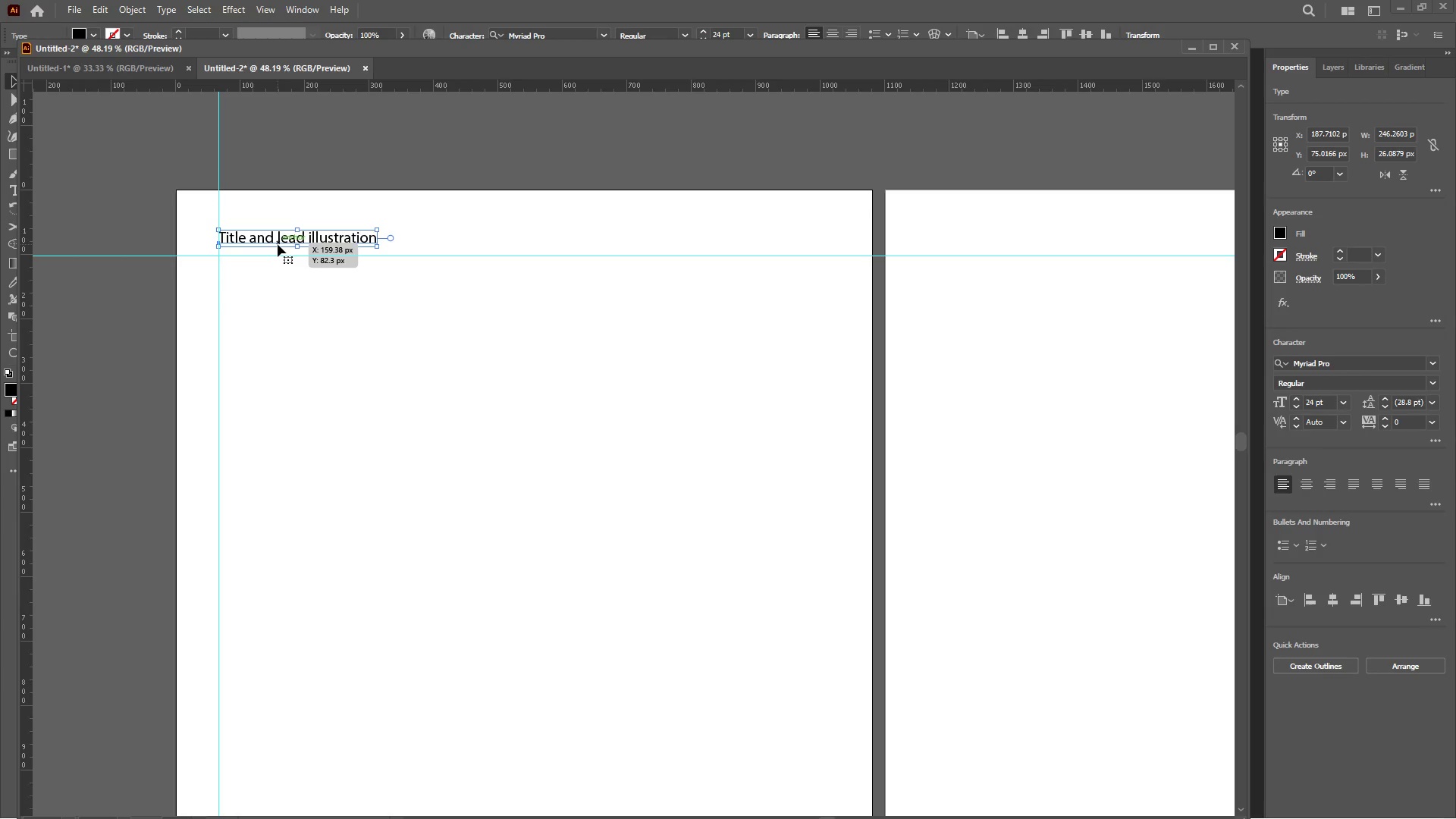 
key(ArrowRight)
 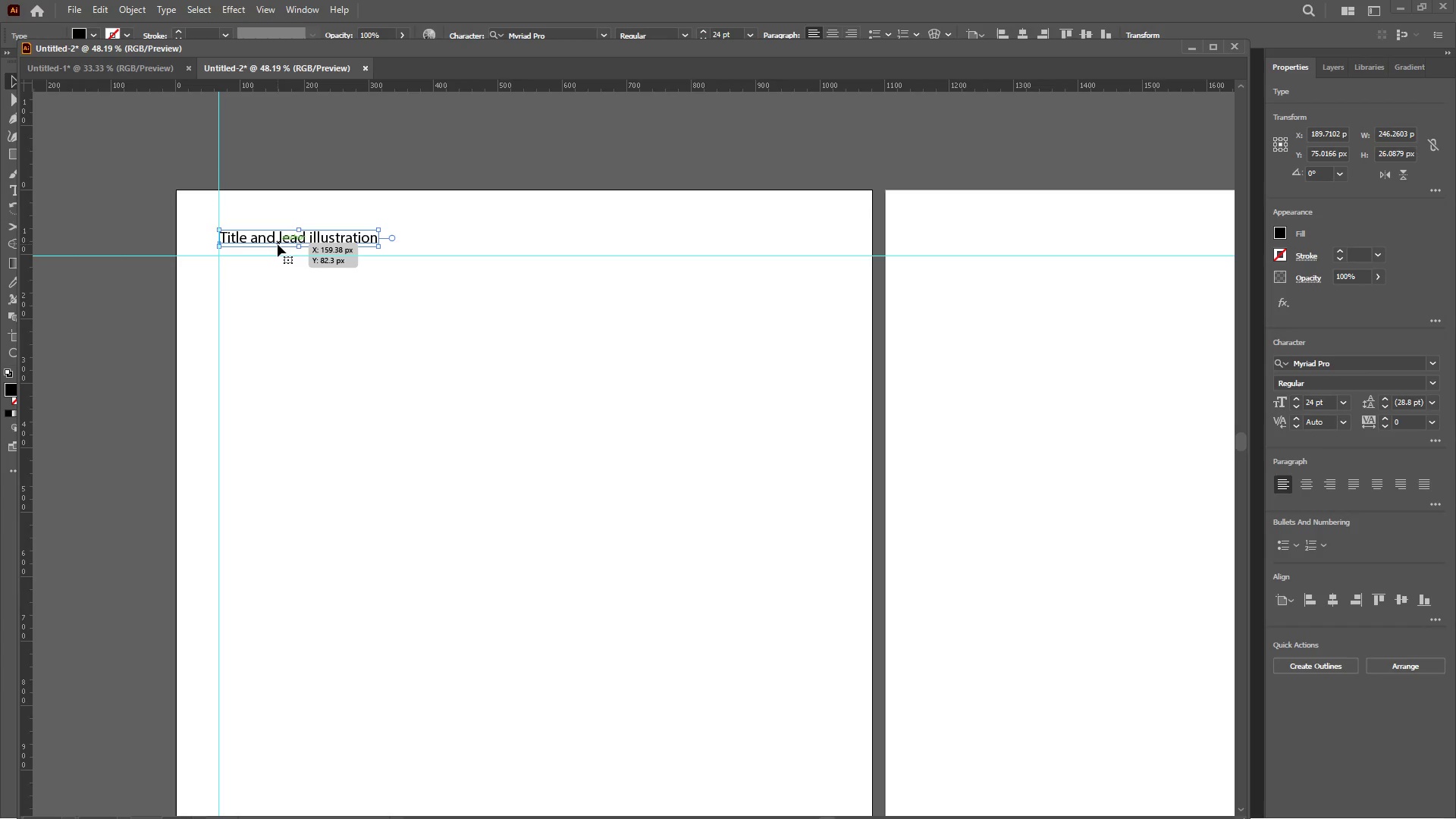 
key(ArrowRight)
 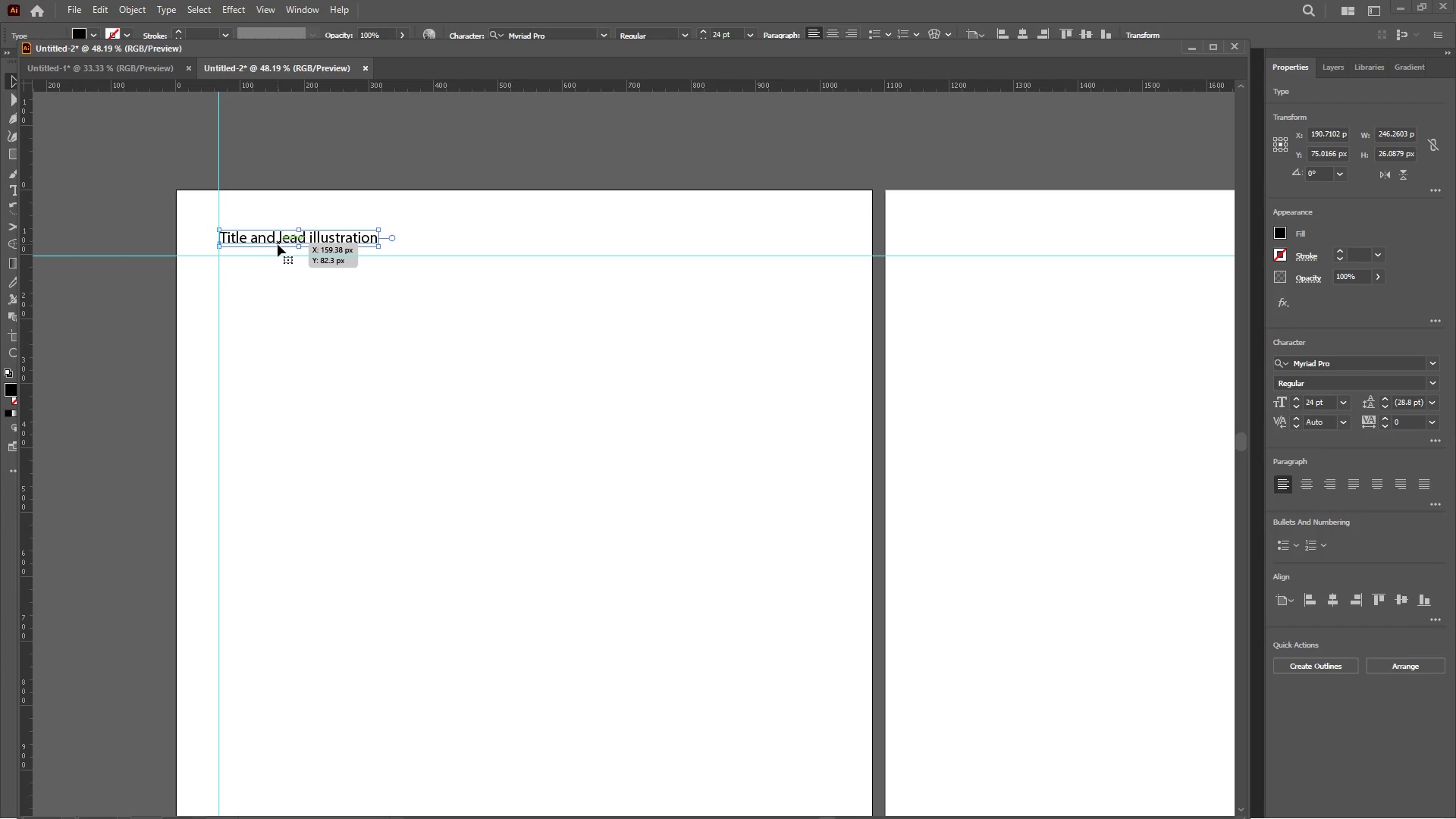 
key(ArrowRight)
 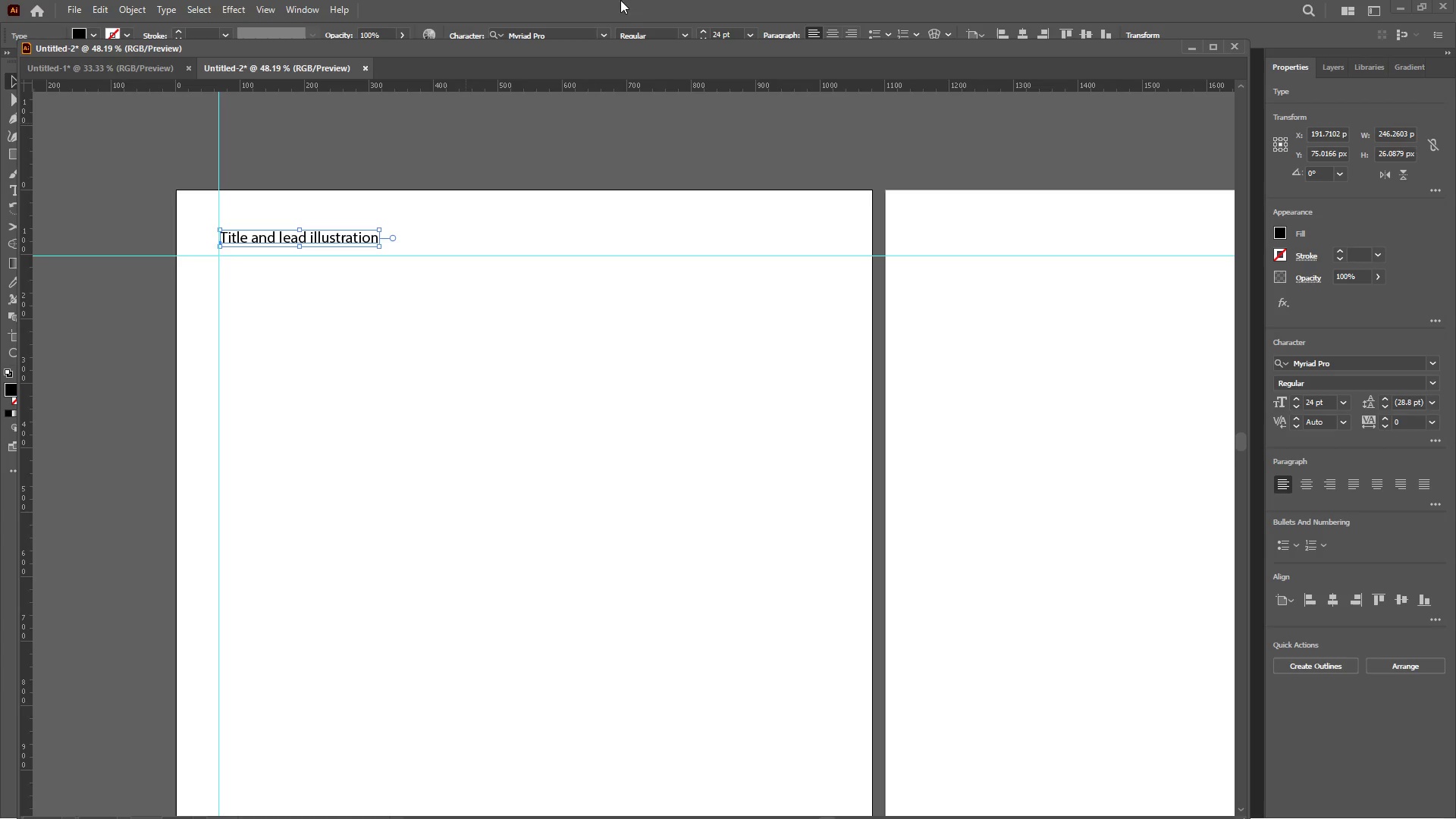 
wait(7.34)
 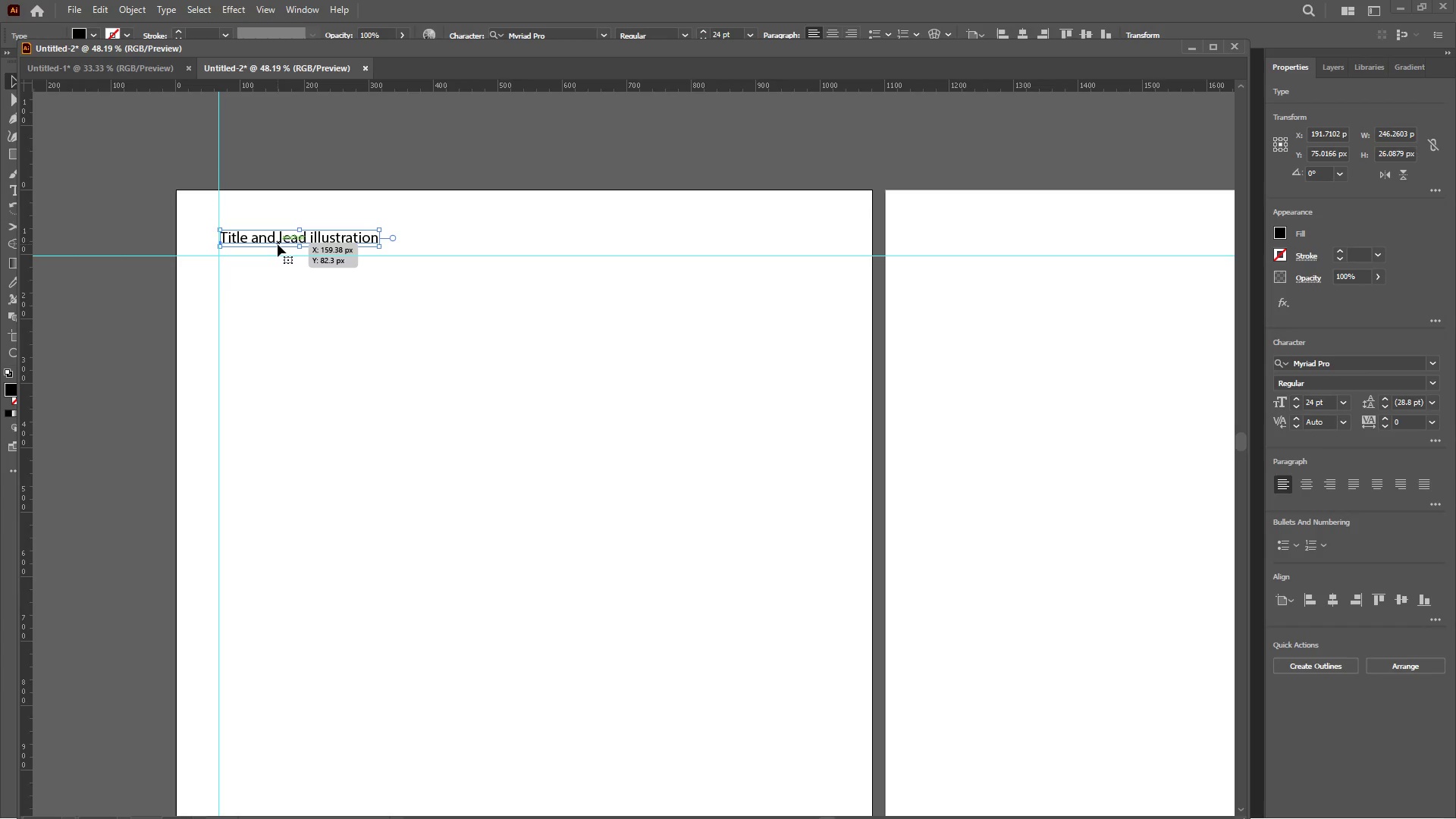 
scroll: coordinate [594, 76], scroll_direction: down, amount: 3.0
 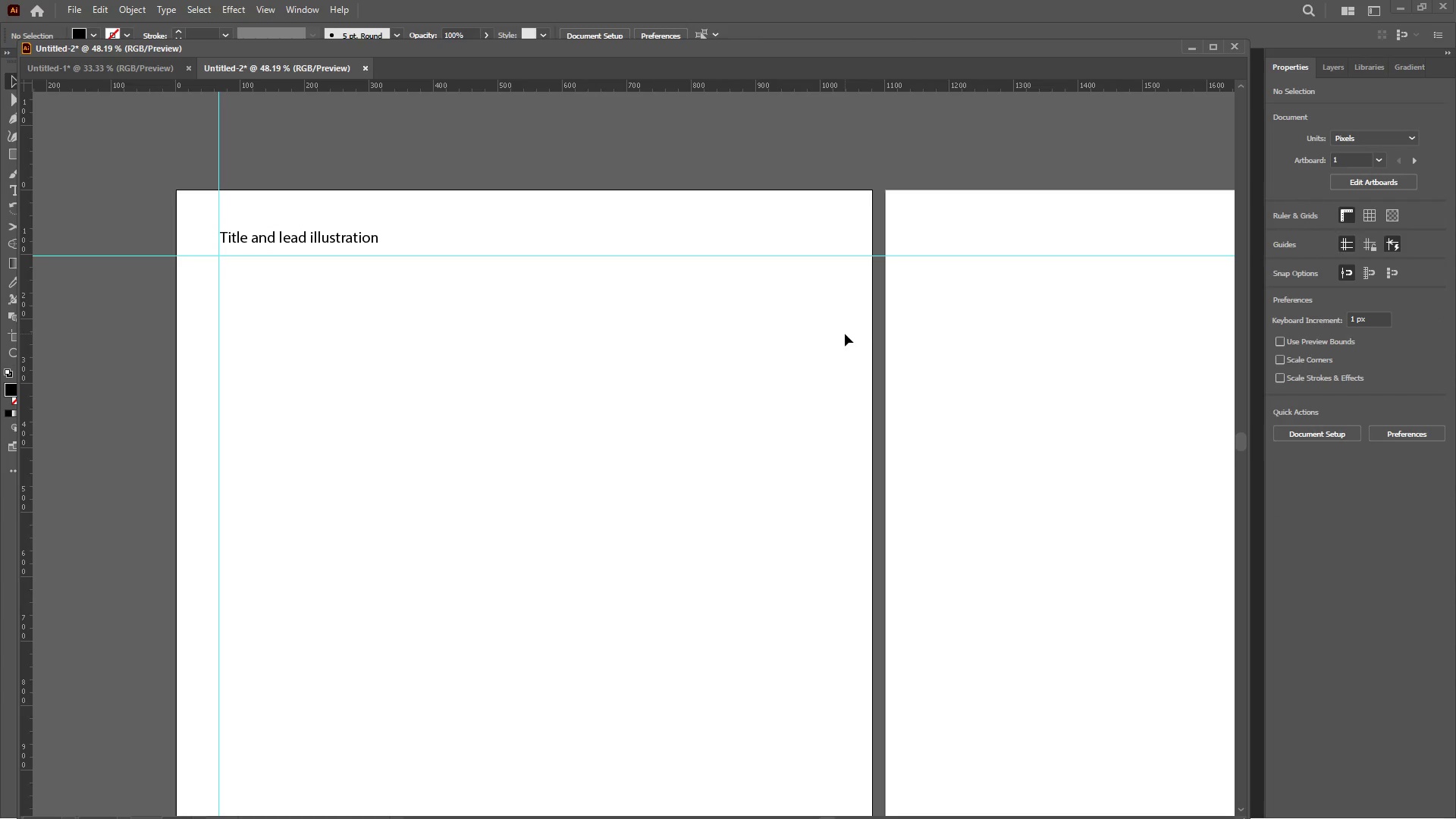 
left_click_drag(start_coordinate=[841, 334], to_coordinate=[827, 328])
 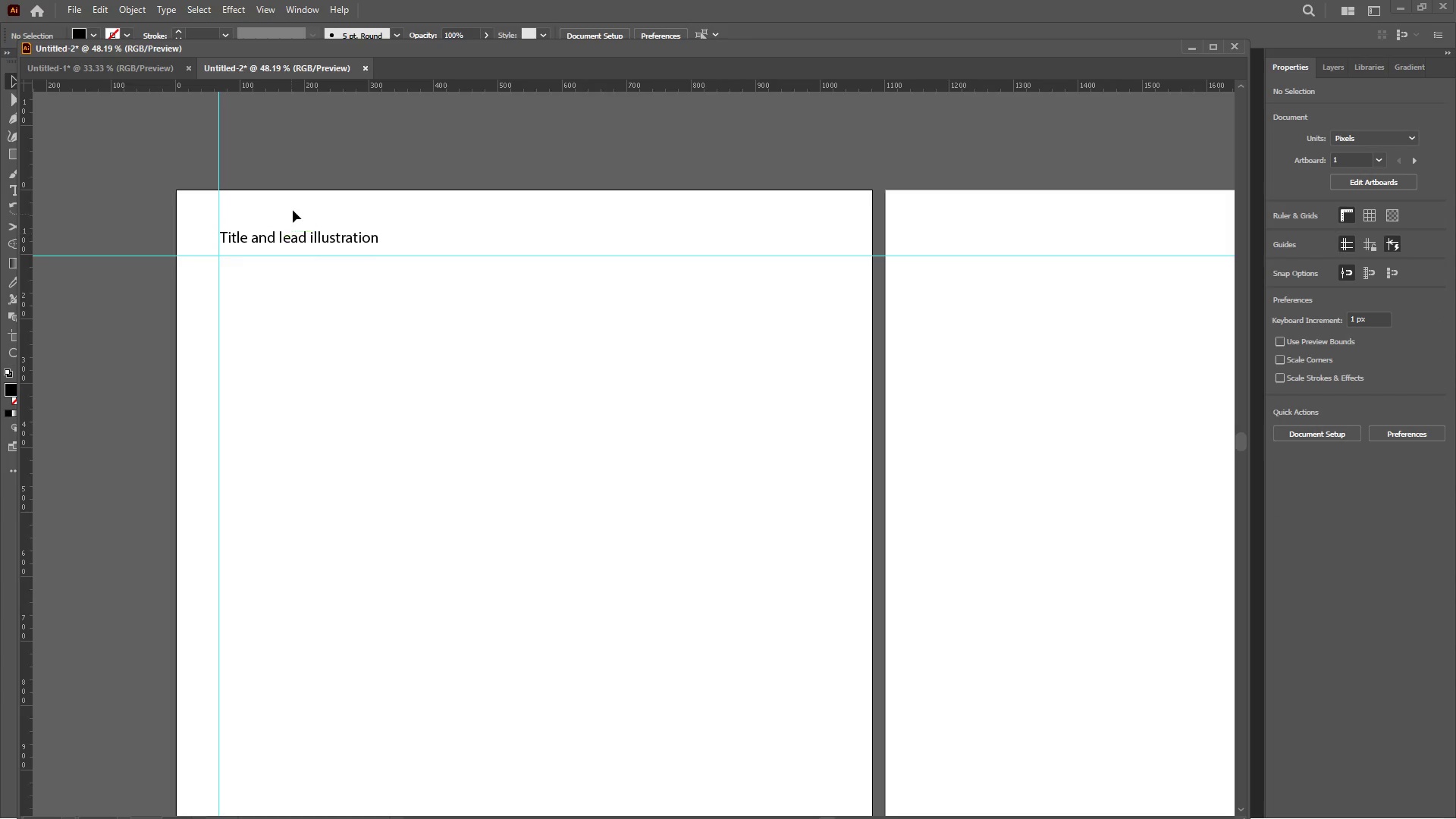 
left_click([293, 209])